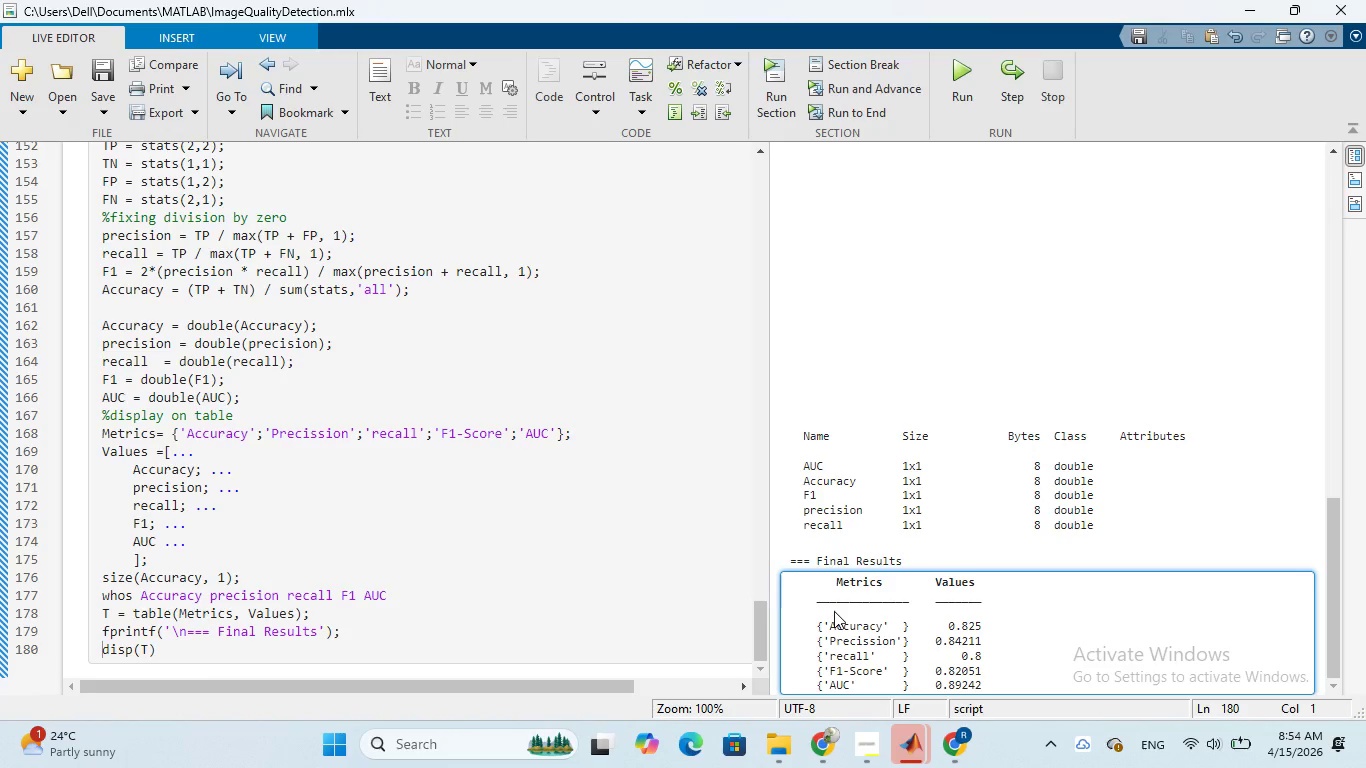 
right_click([834, 611])
 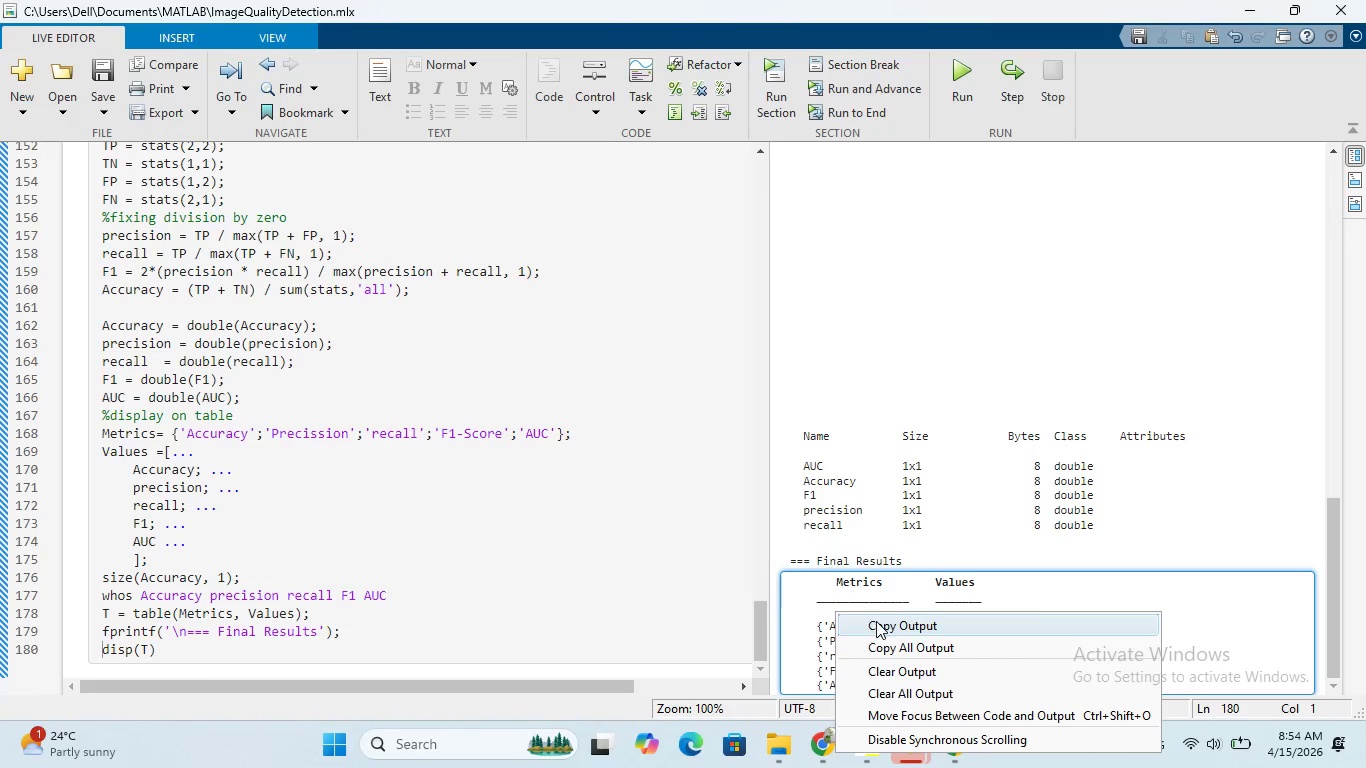 
left_click([876, 621])
 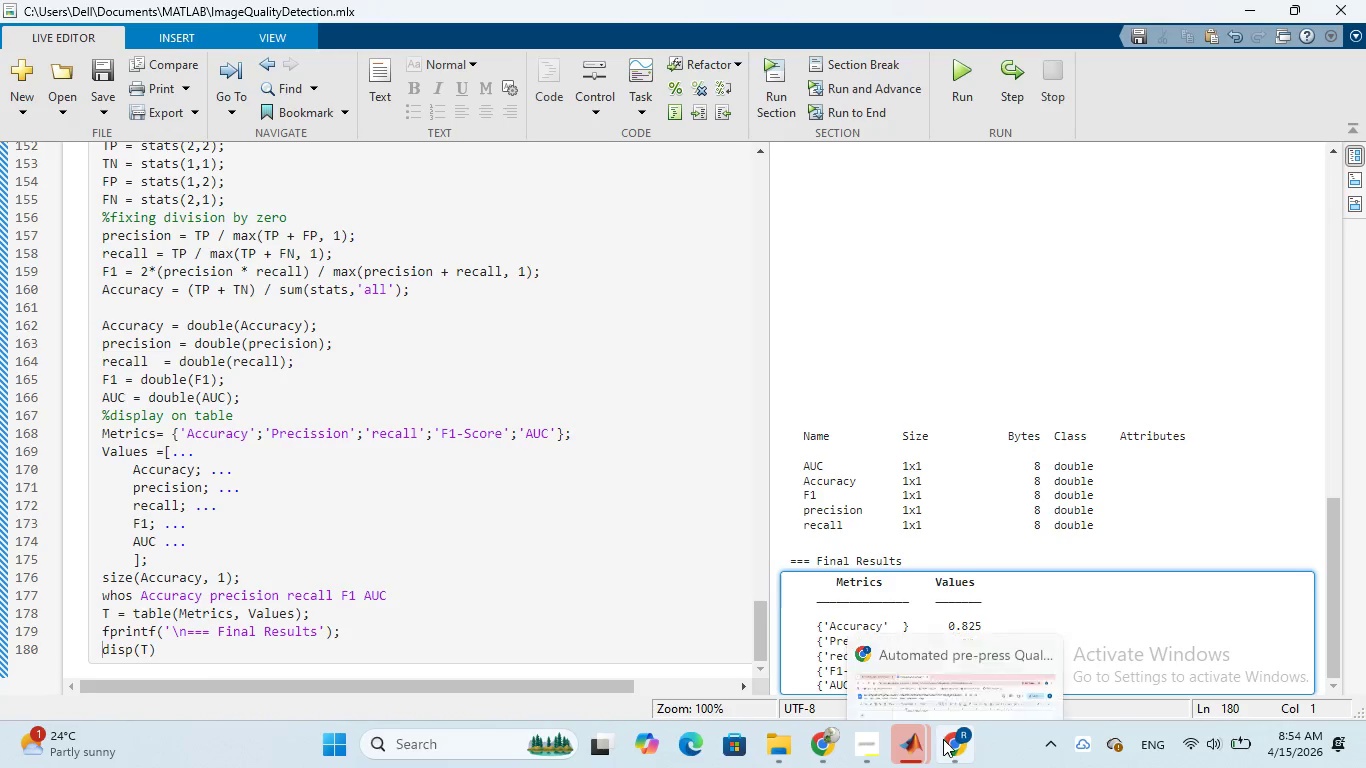 
left_click([943, 739])
 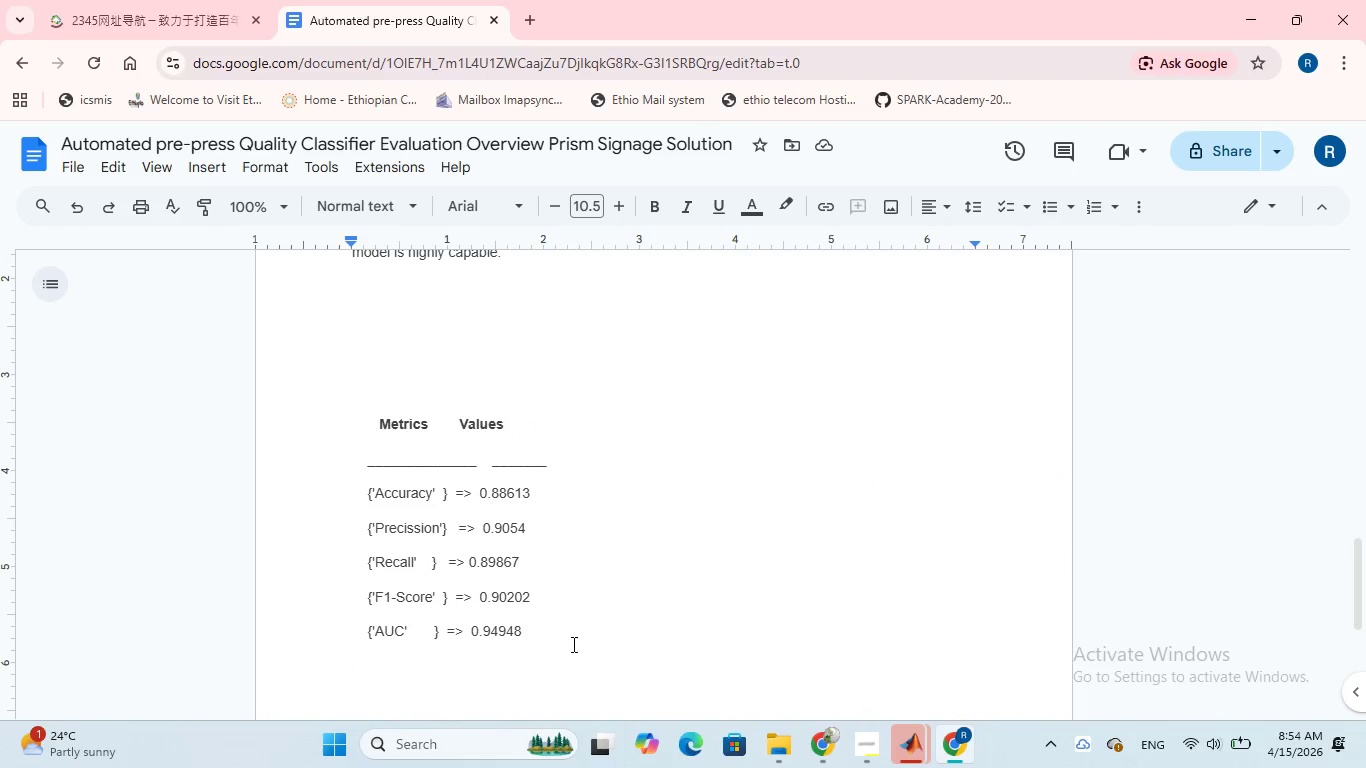 
left_click_drag(start_coordinate=[559, 643], to_coordinate=[329, 502])
 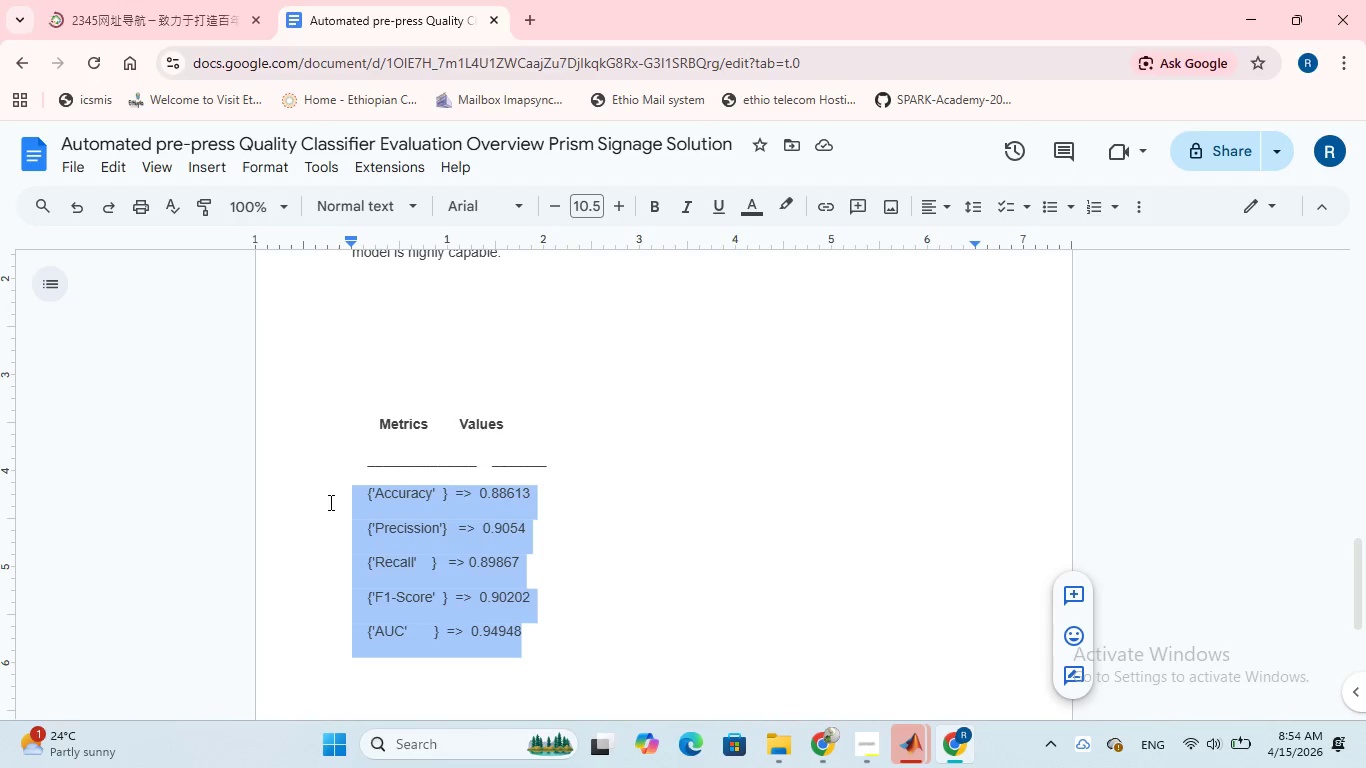 
key(Control+V)
 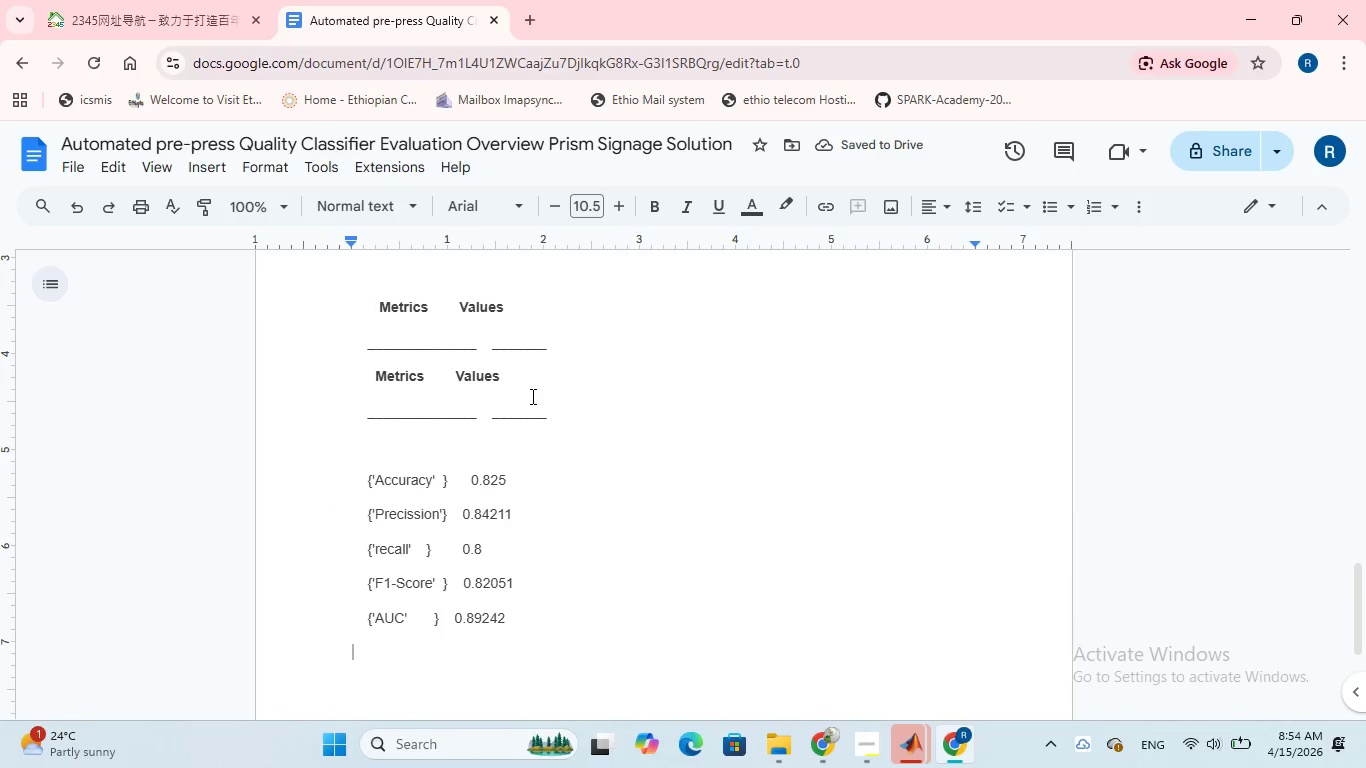 
left_click_drag(start_coordinate=[552, 417], to_coordinate=[349, 377])
 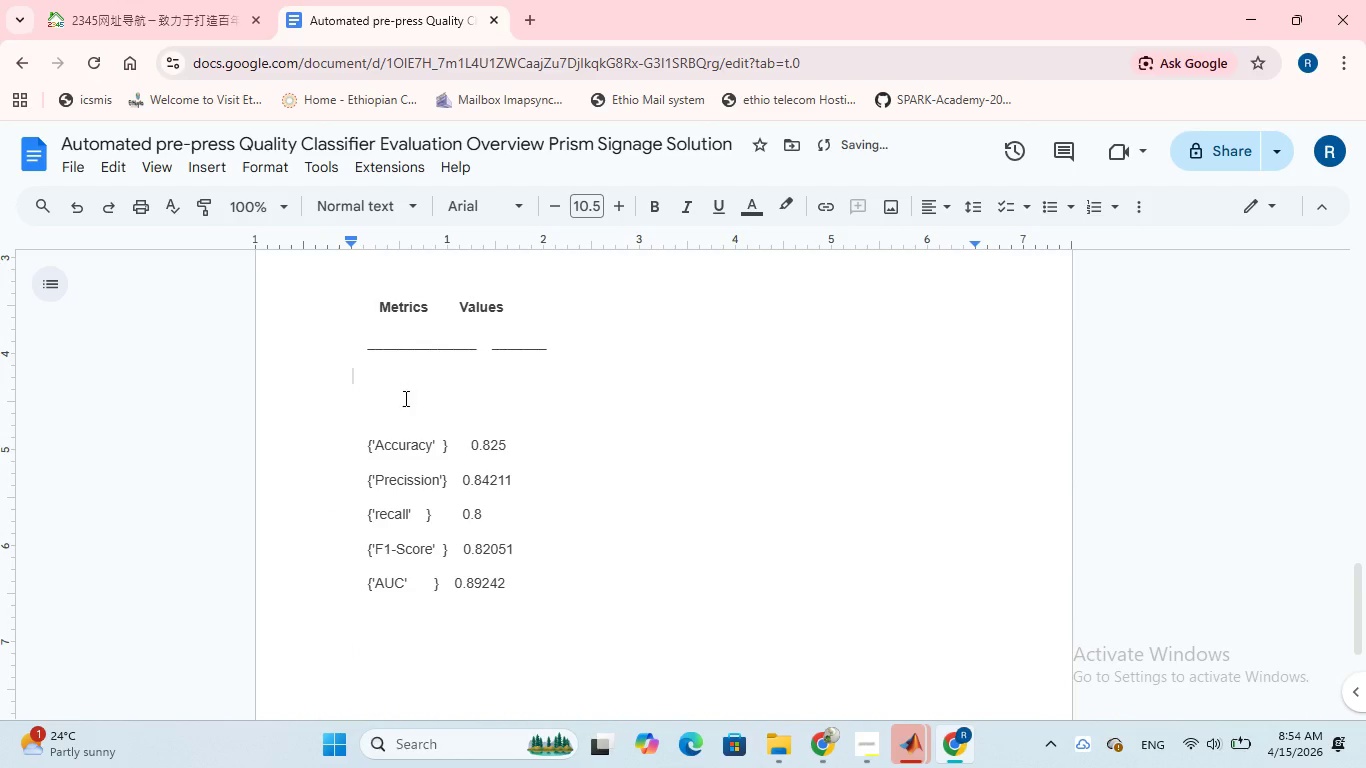 
key(Backspace)
 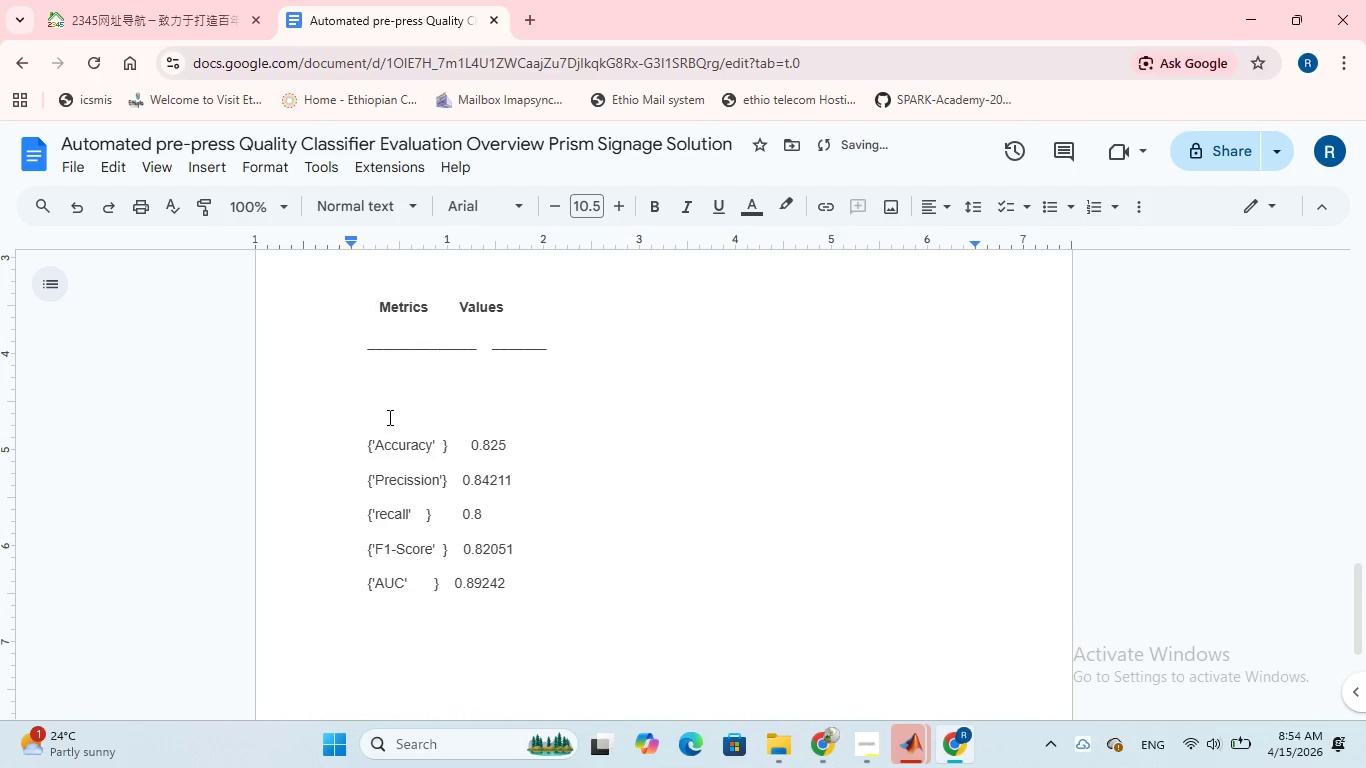 
left_click([382, 418])
 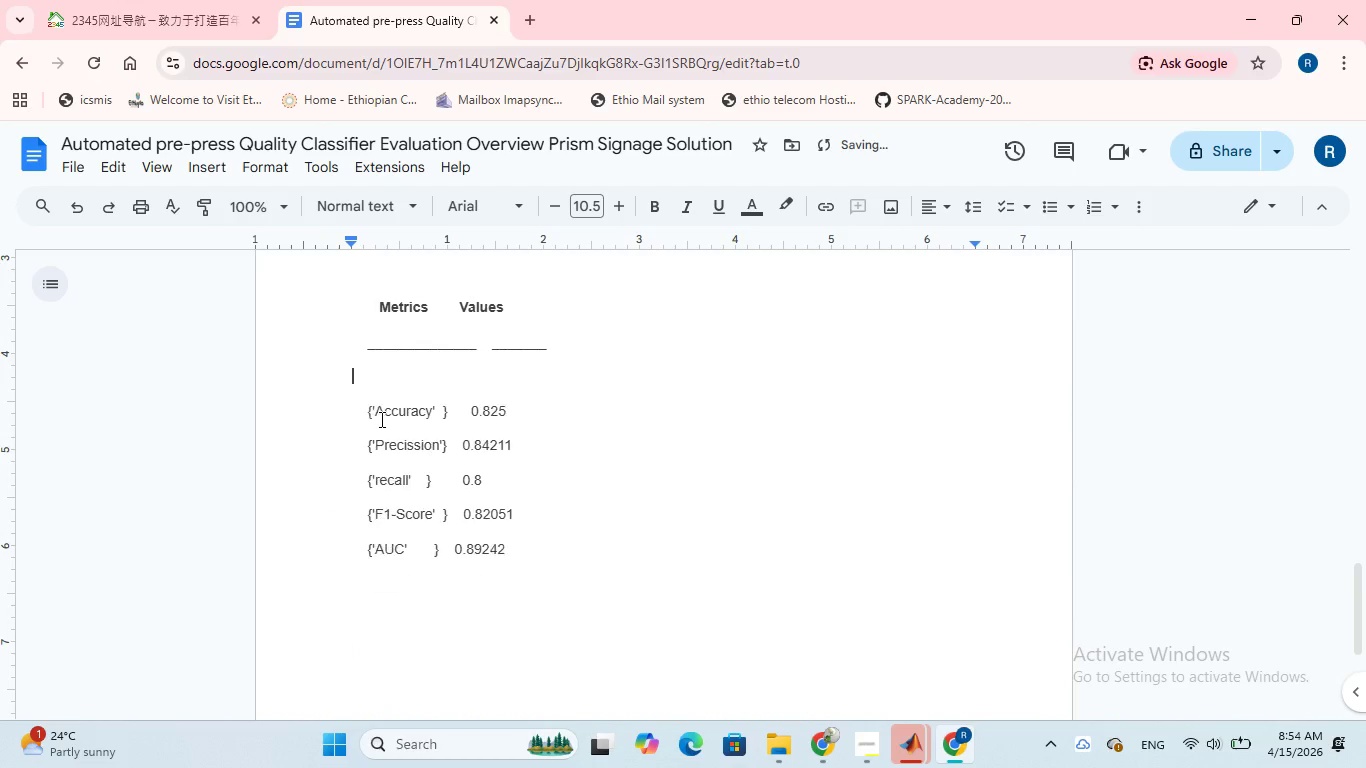 
key(Backspace)
 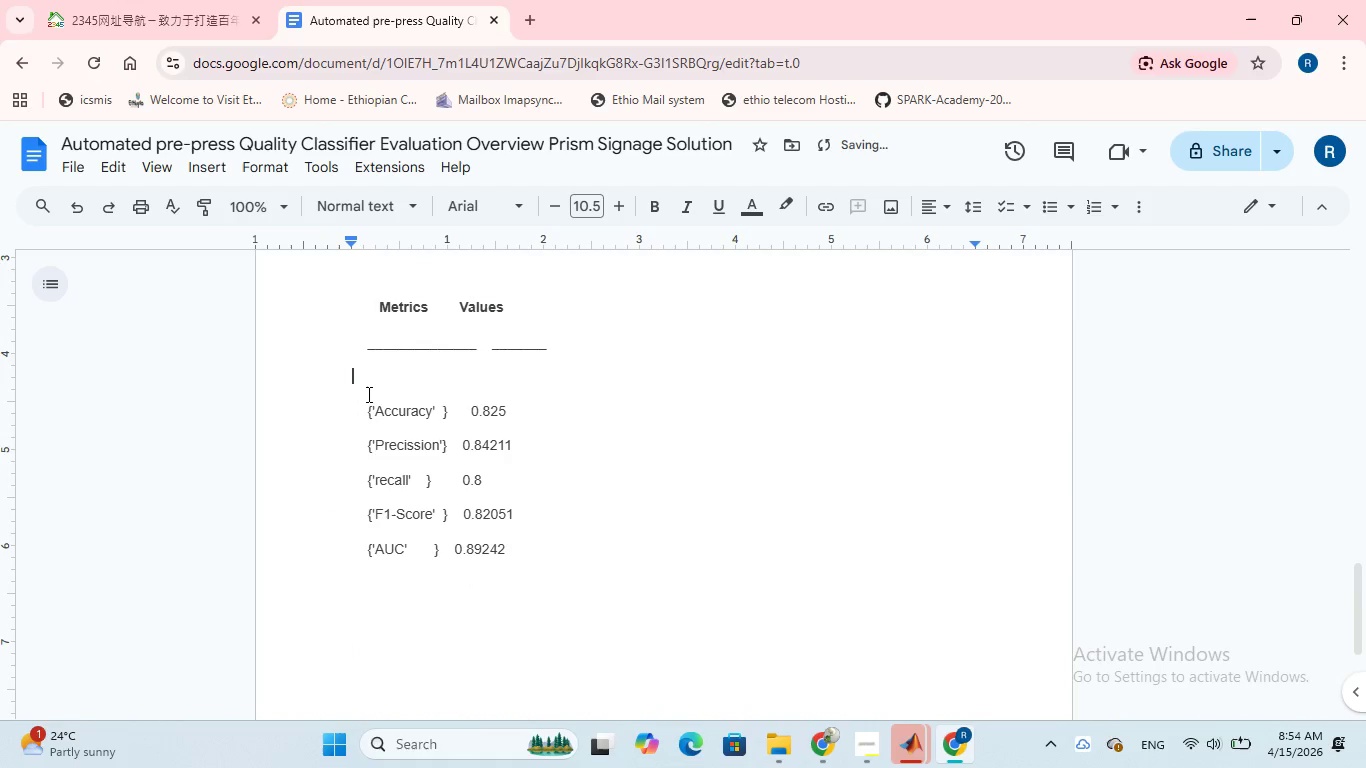 
left_click([367, 394])
 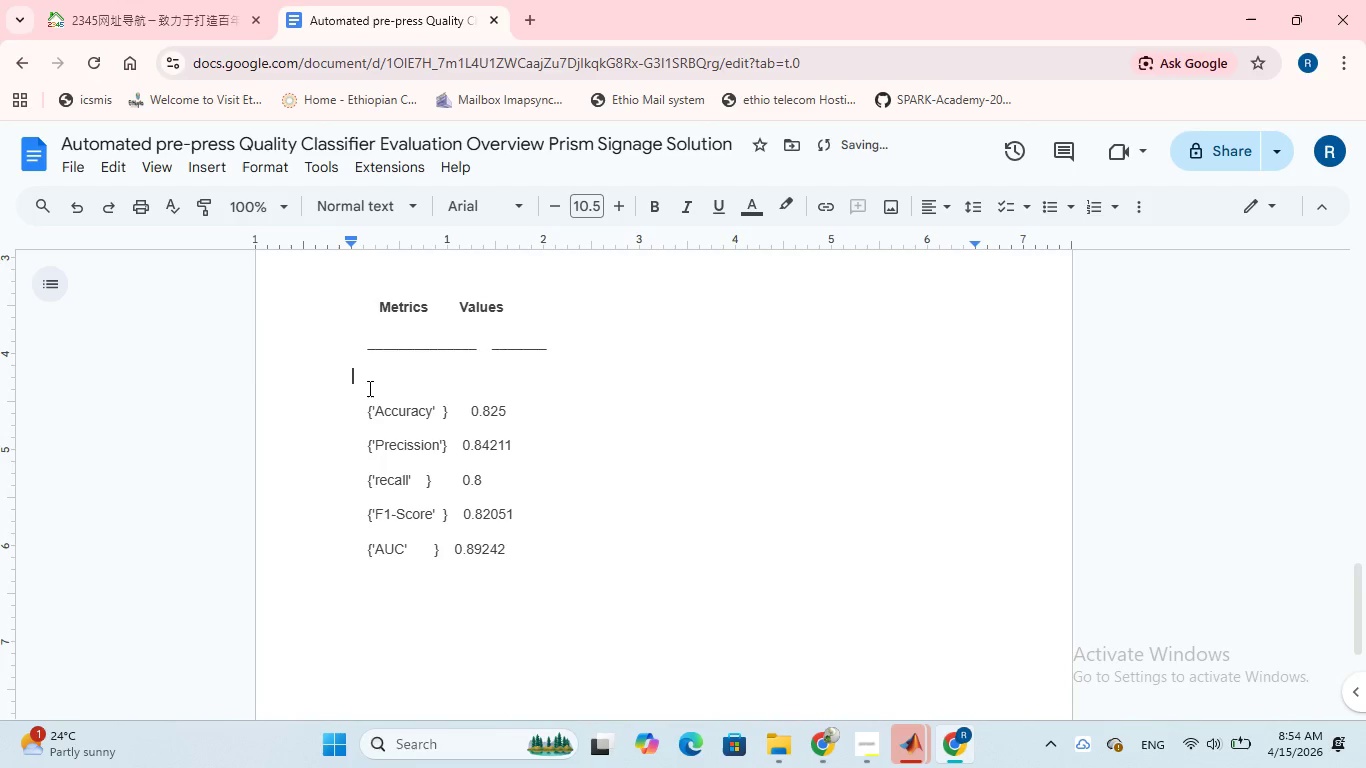 
key(Backspace)
 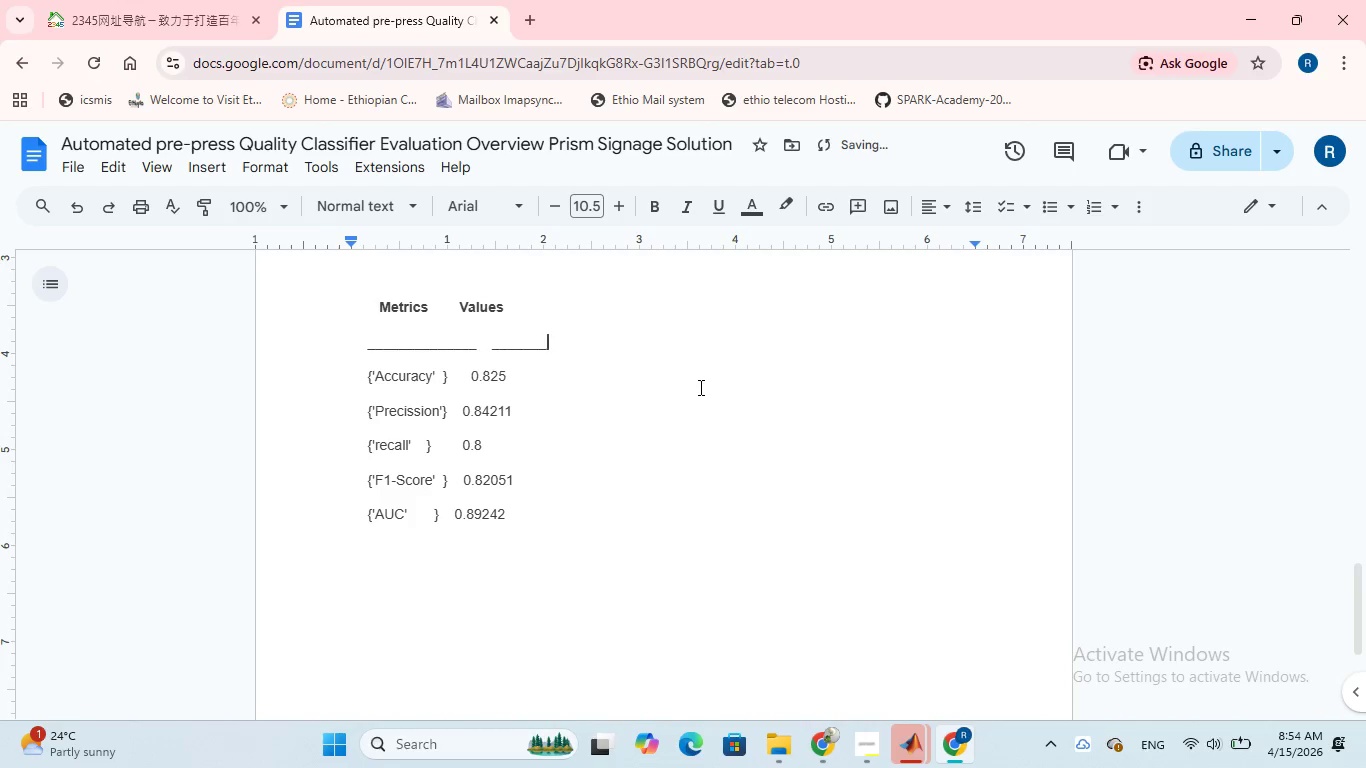 
scroll: coordinate [699, 387], scroll_direction: up, amount: 5.0
 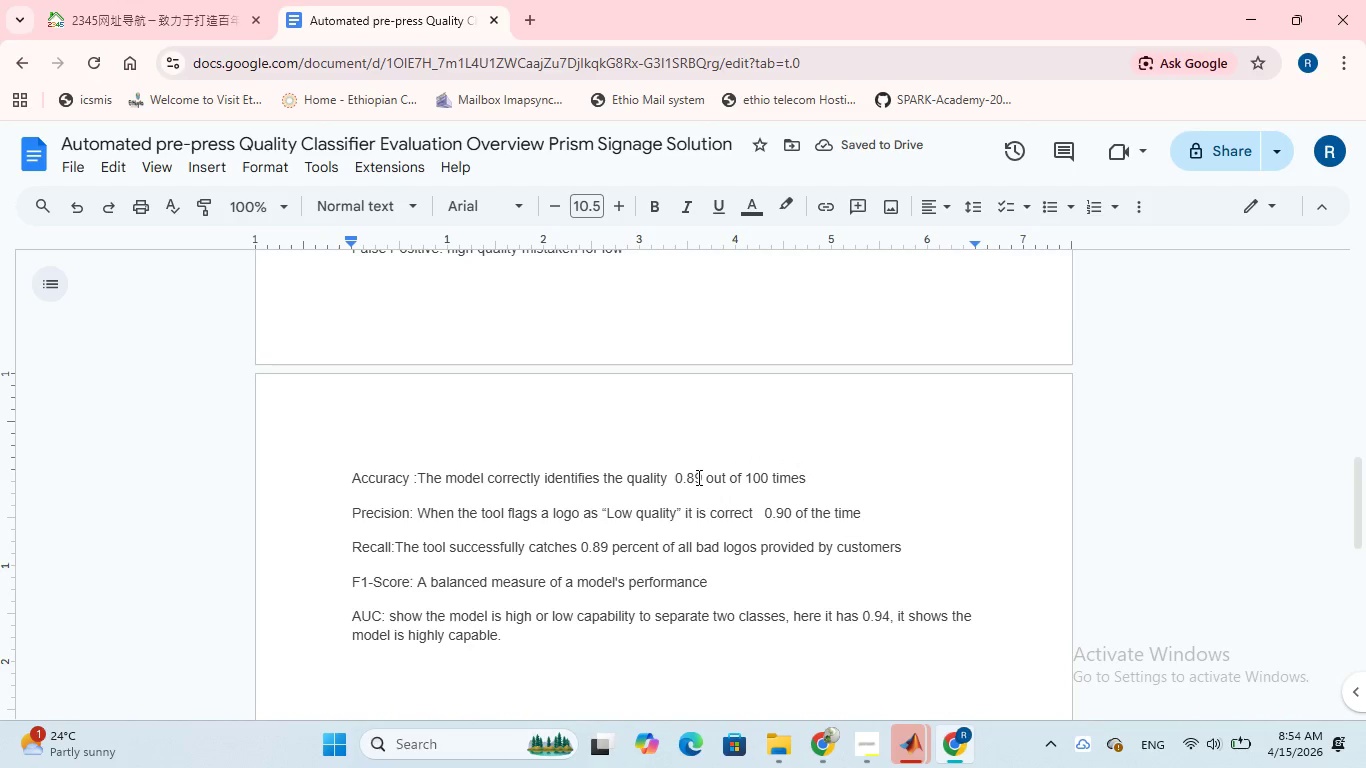 
left_click([701, 478])
 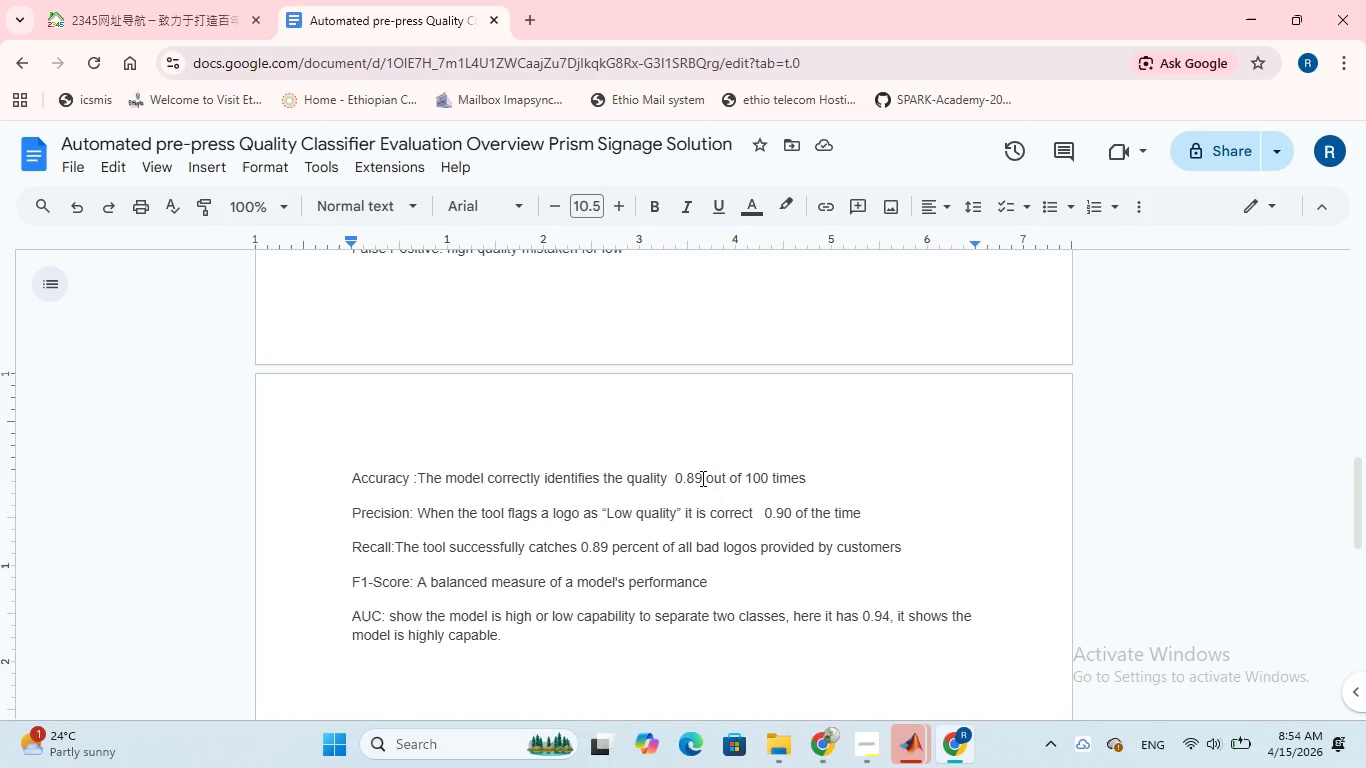 
key(Backspace)
type(25)
 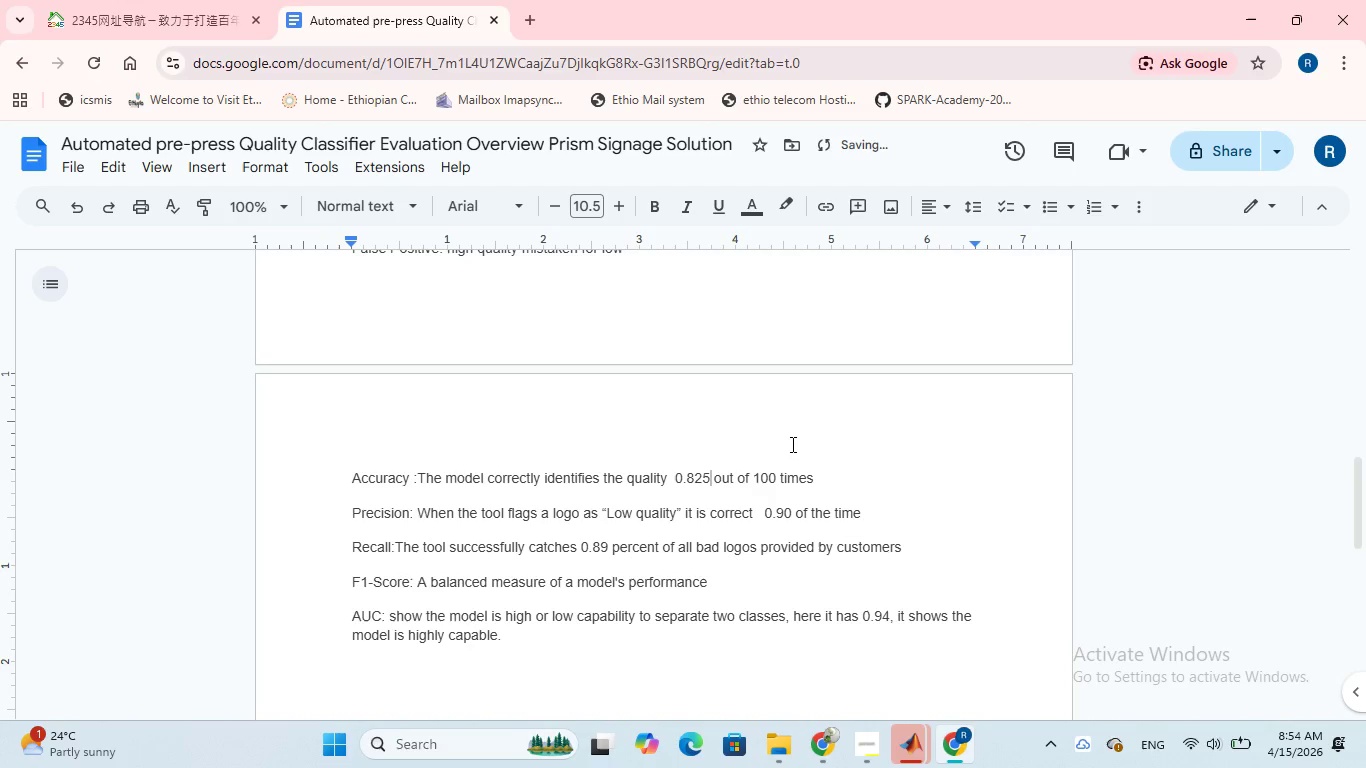 
scroll: coordinate [790, 445], scroll_direction: down, amount: 4.0
 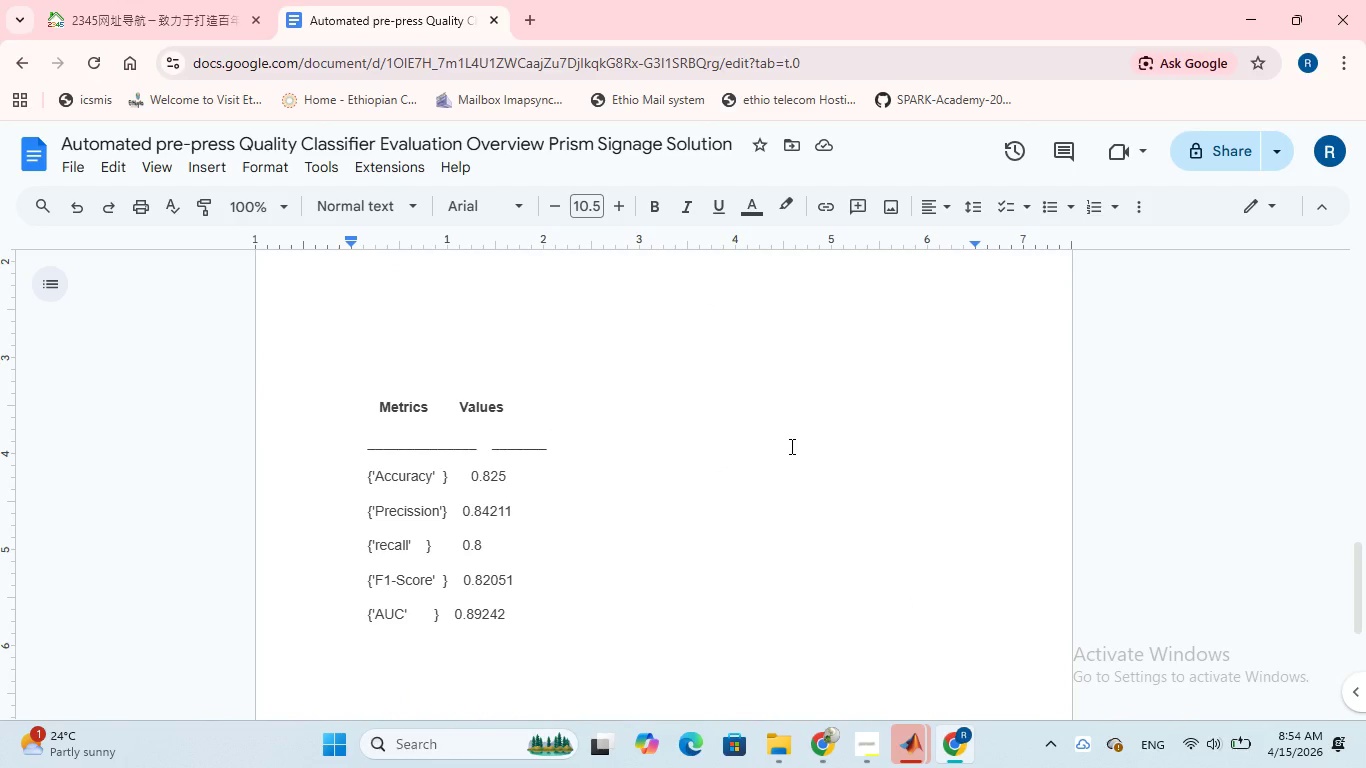 
scroll: coordinate [790, 446], scroll_direction: up, amount: 3.0
 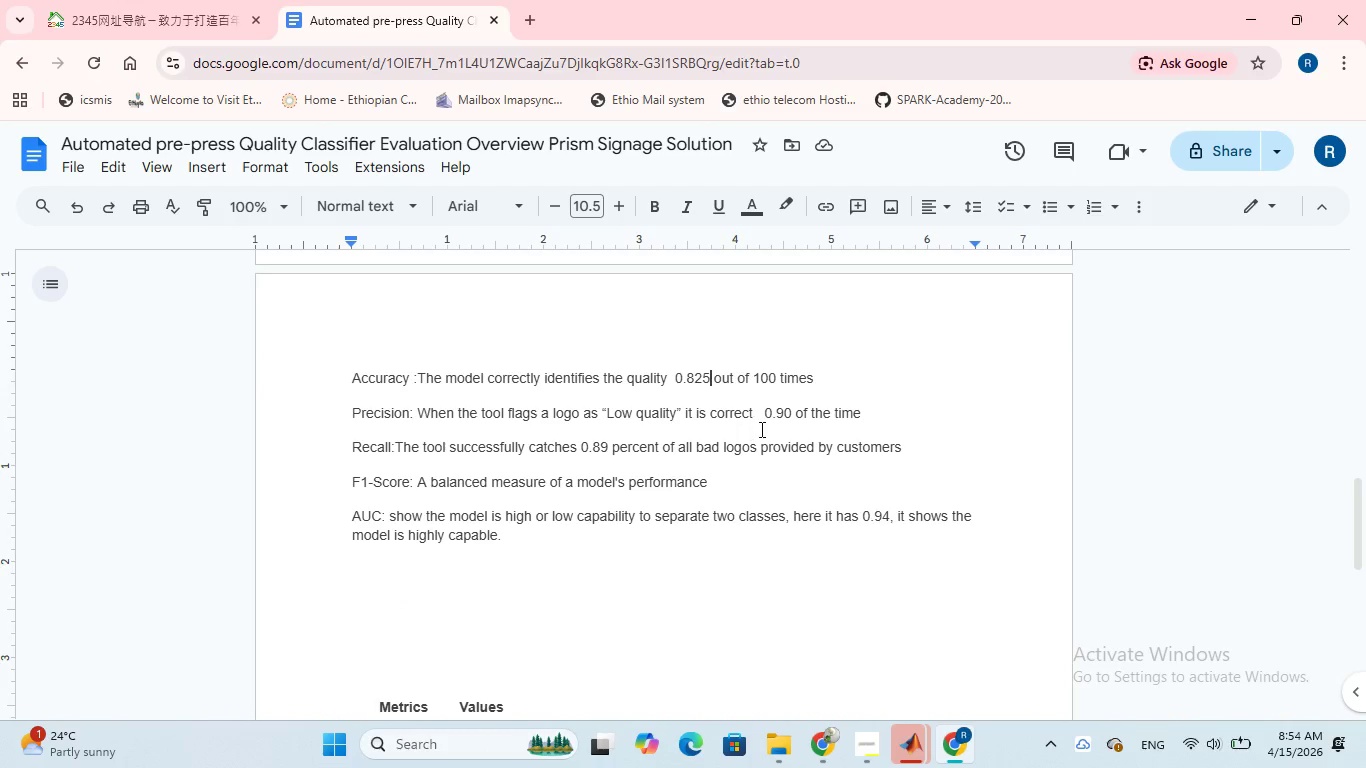 
left_click([794, 413])
 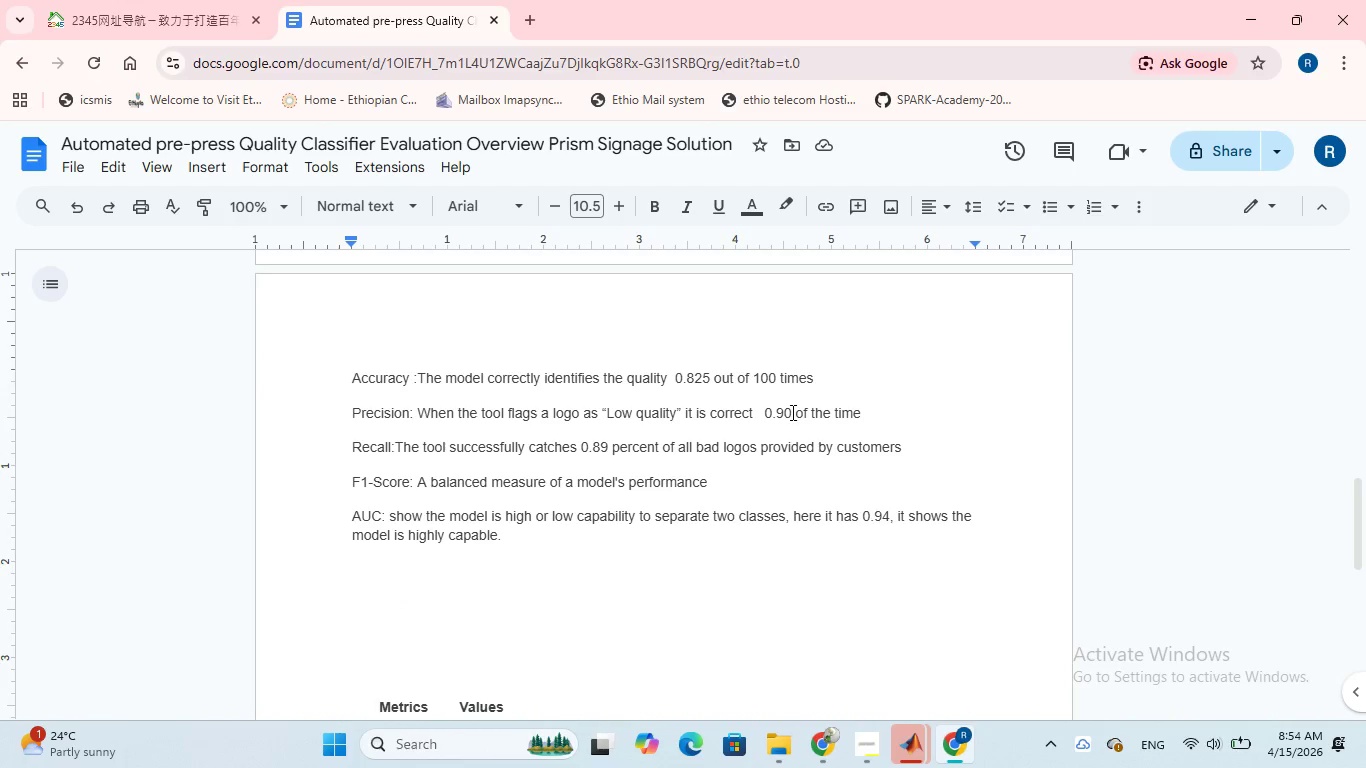 
left_click([791, 412])
 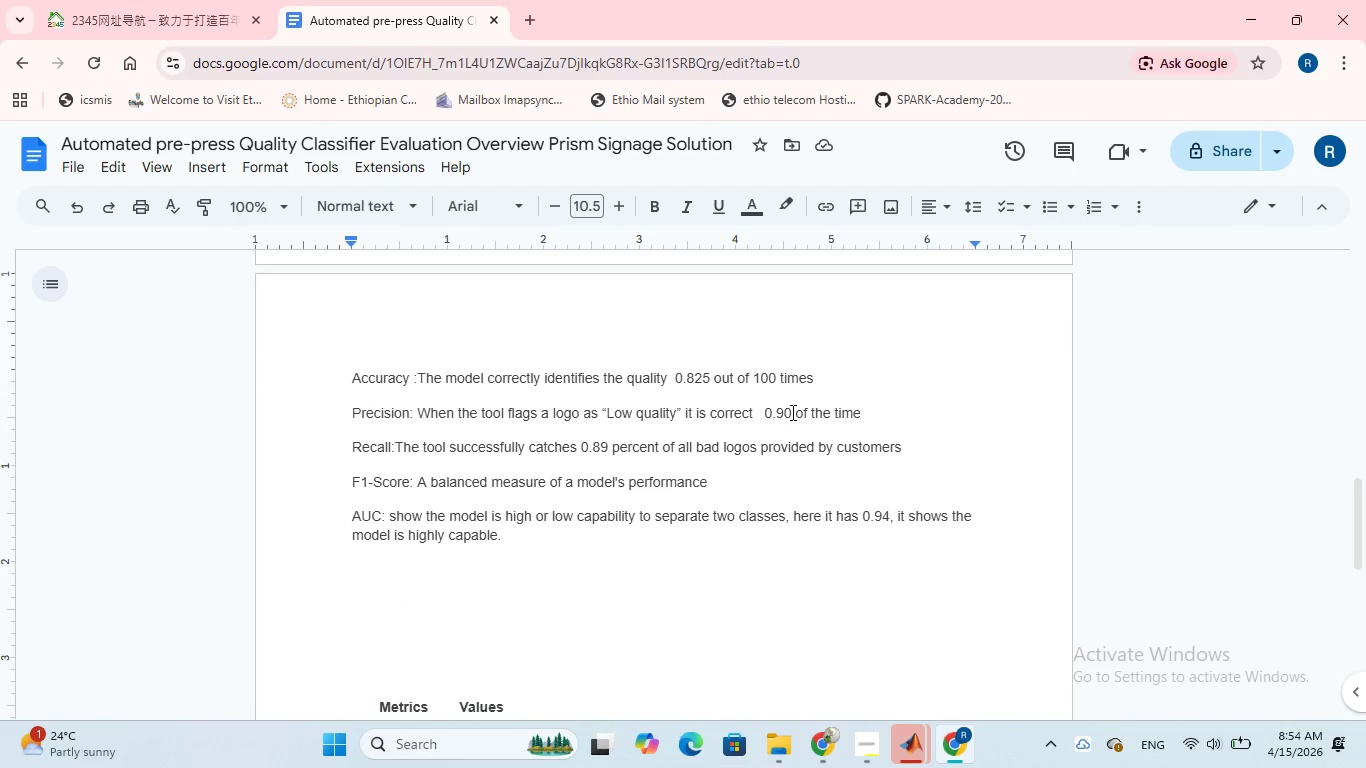 
key(Backspace)
key(Backspace)
type(842)
 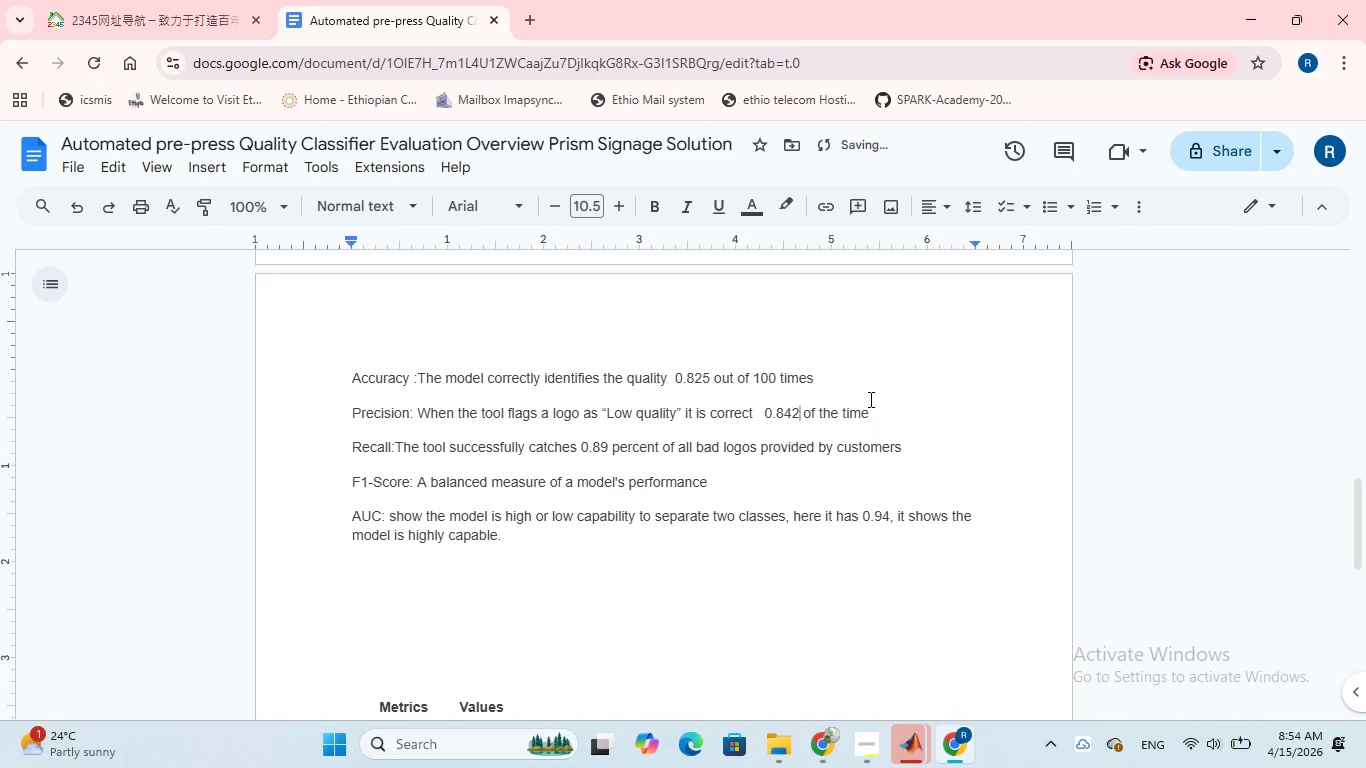 
key(Backspace)
 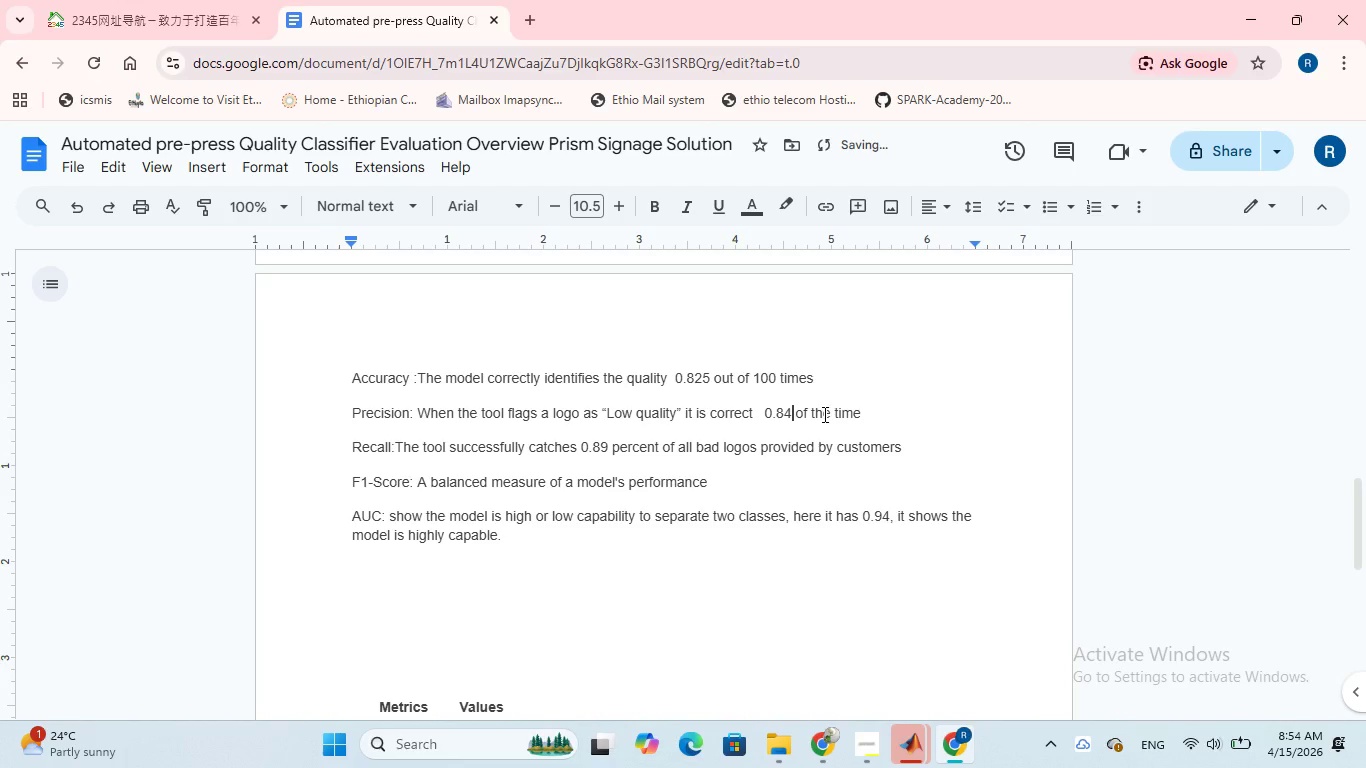 
scroll: coordinate [823, 414], scroll_direction: down, amount: 2.0
 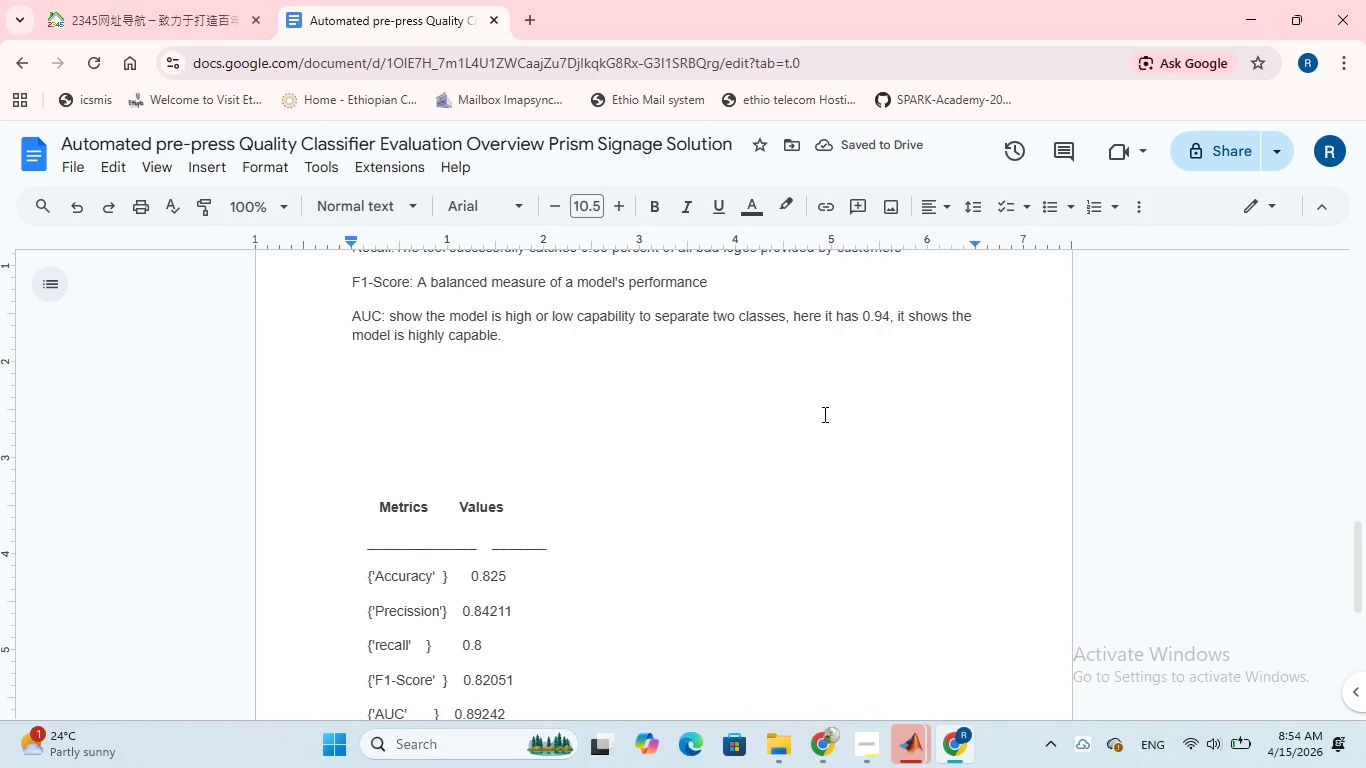 
scroll: coordinate [823, 414], scroll_direction: up, amount: 2.0
 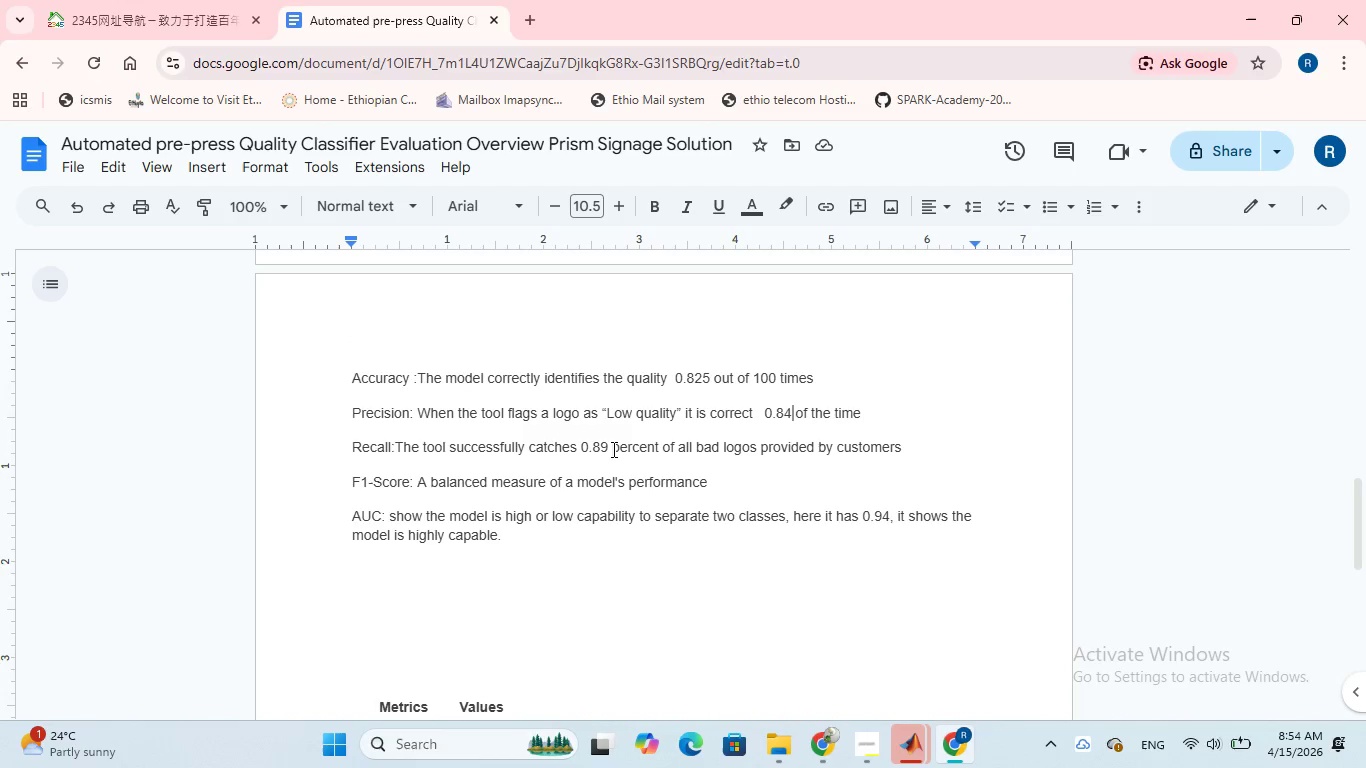 
left_click([608, 448])
 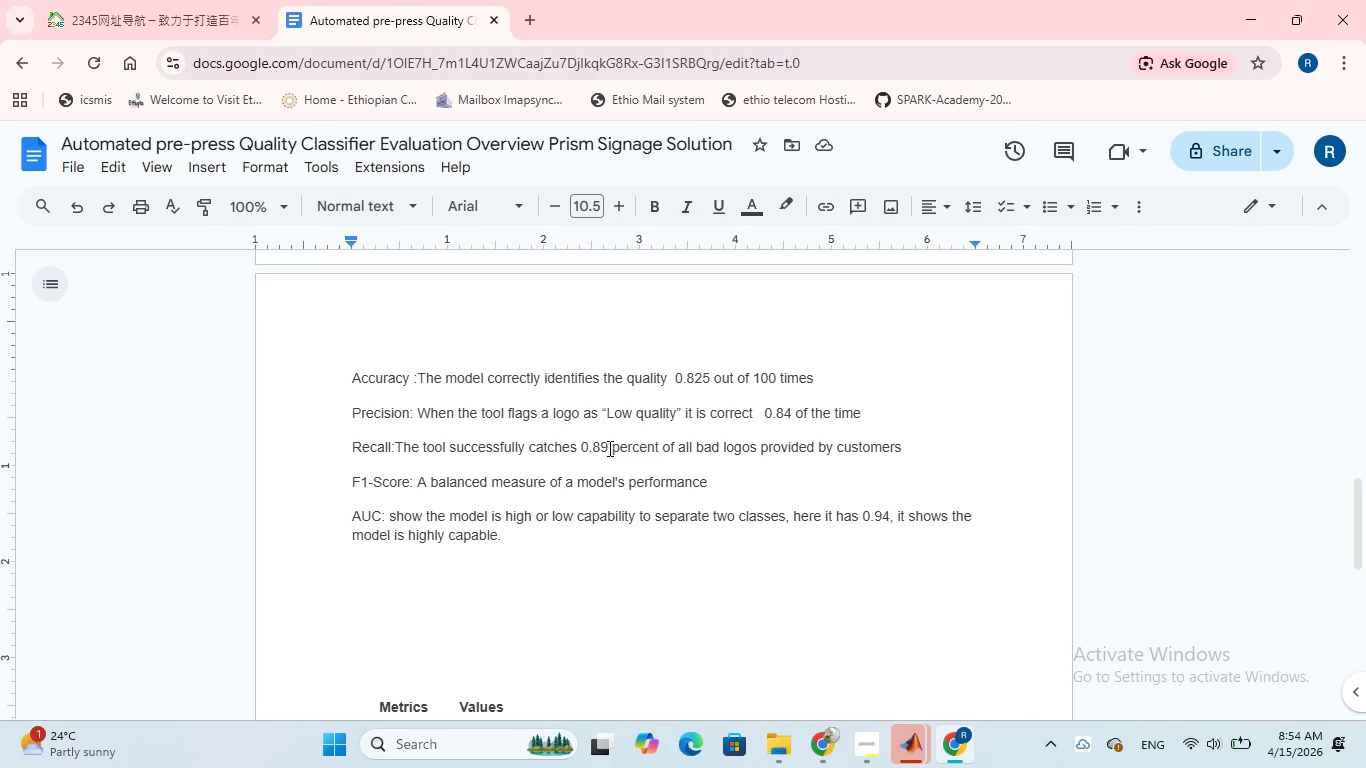 
key(Backspace)
 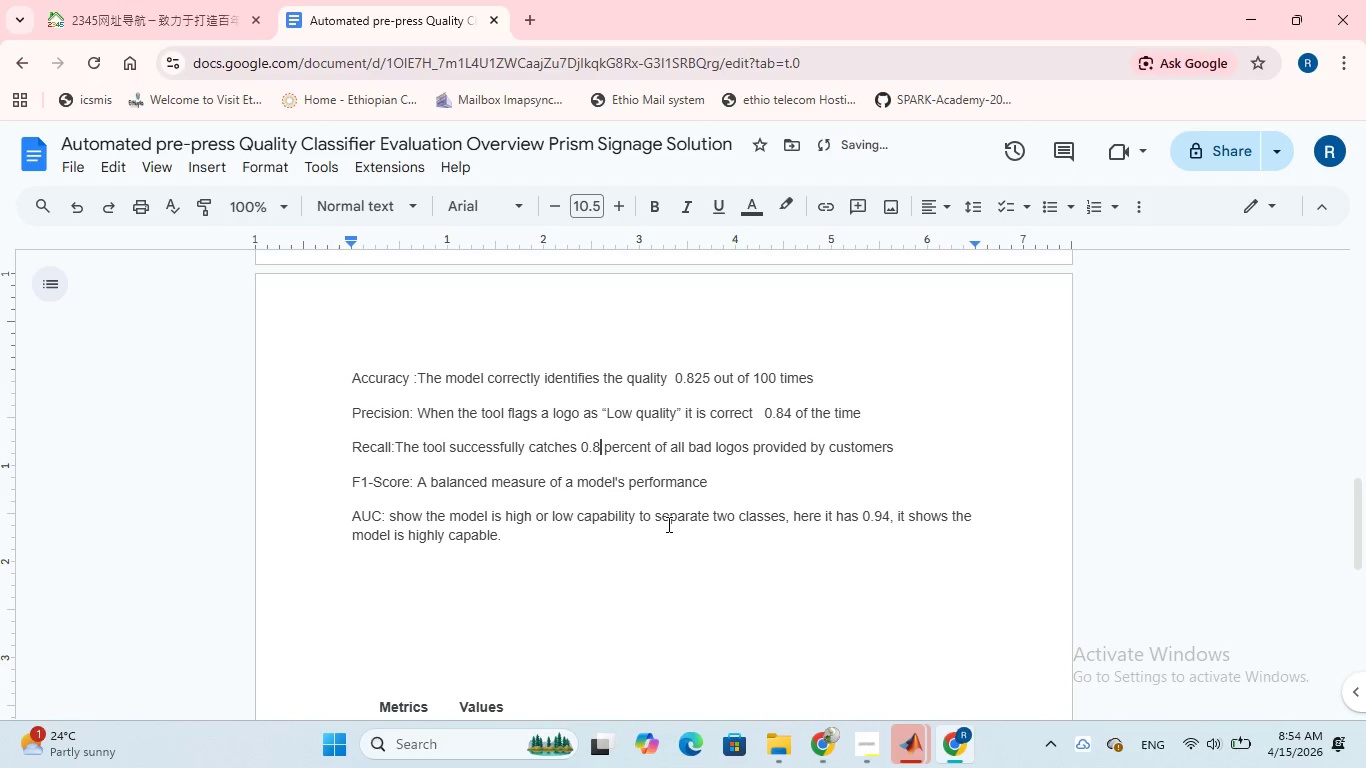 
scroll: coordinate [667, 524], scroll_direction: down, amount: 3.0
 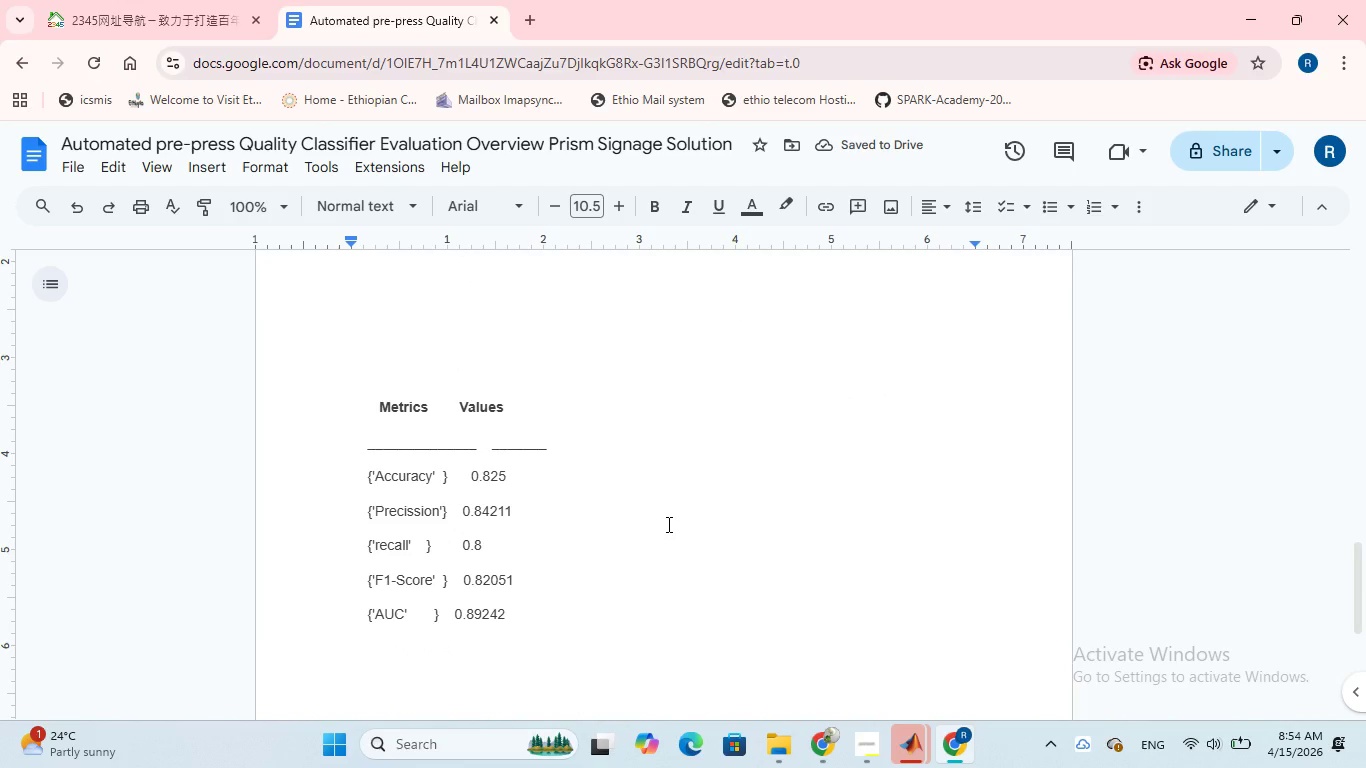 
scroll: coordinate [666, 524], scroll_direction: up, amount: 3.0
 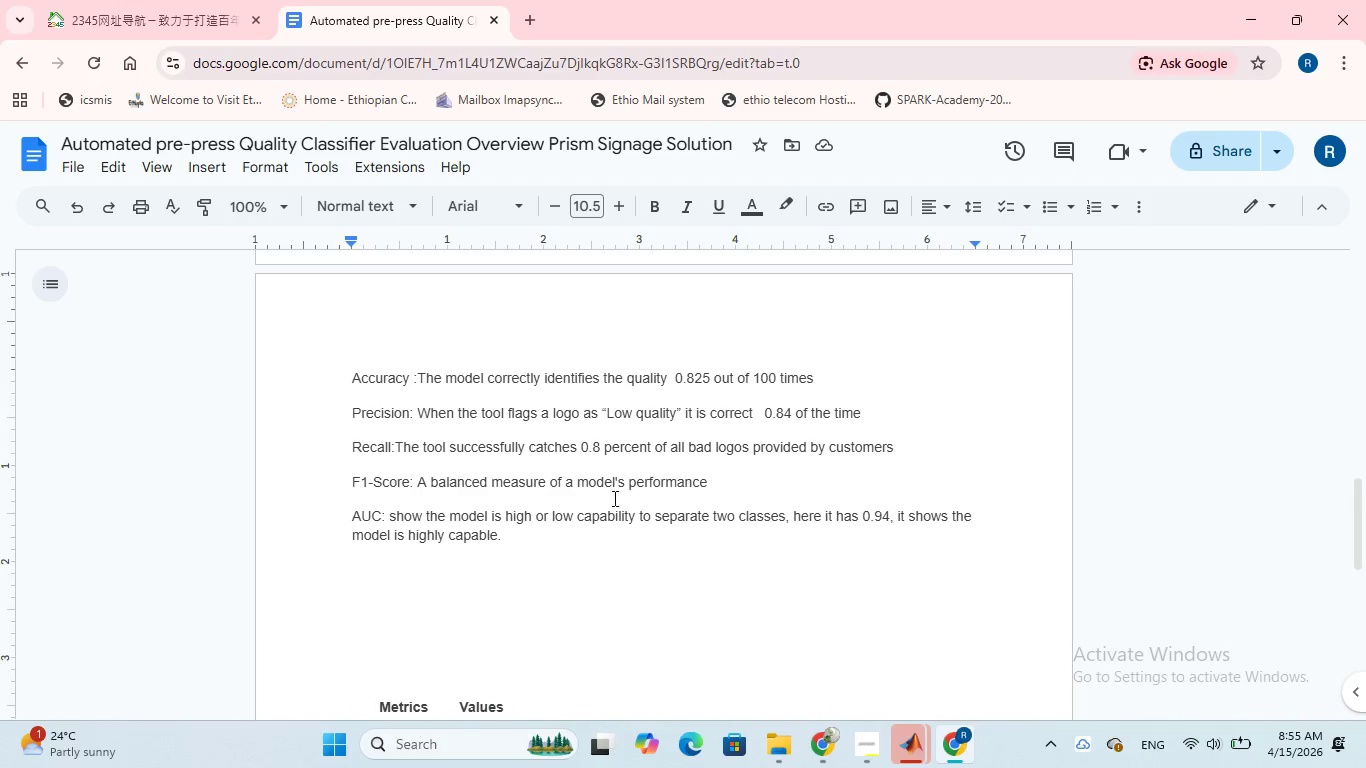 
left_click([724, 480])
 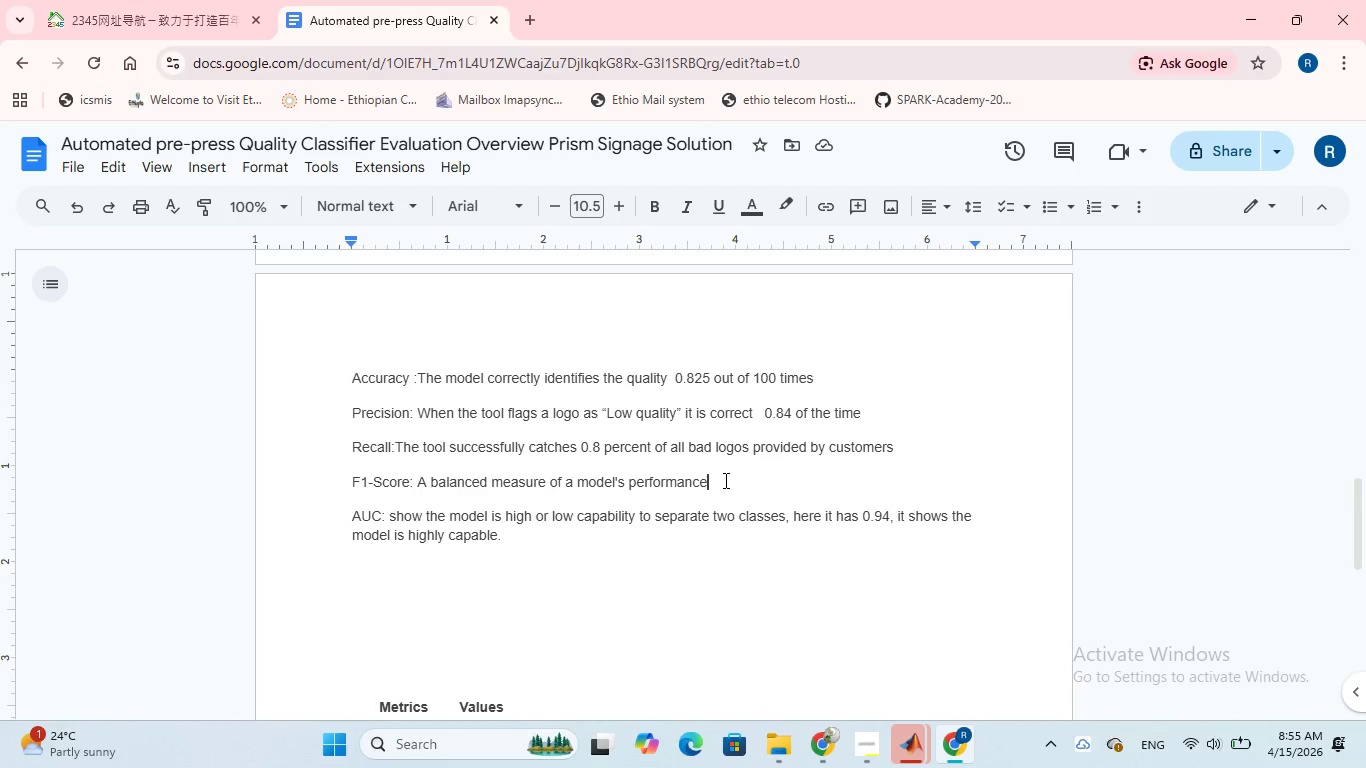 
type(, of 0.82)
 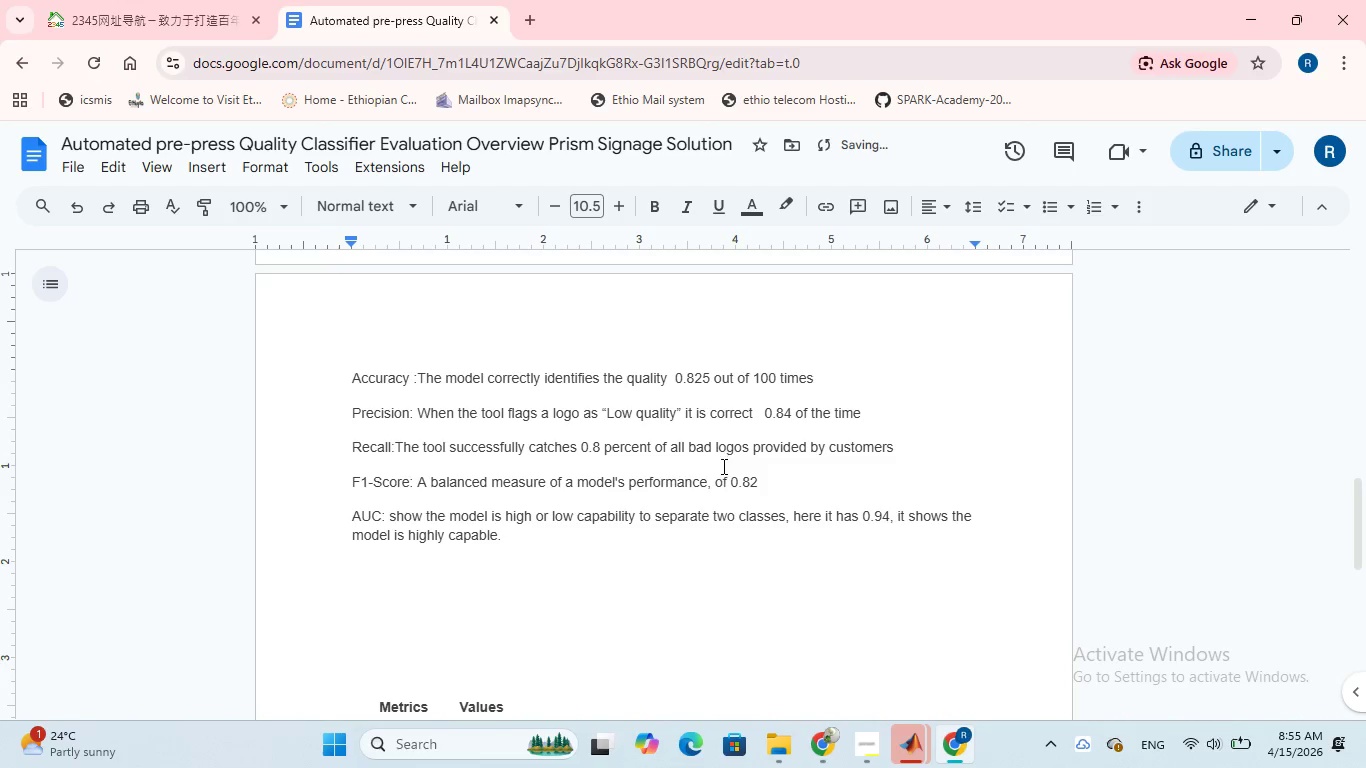 
scroll: coordinate [700, 460], scroll_direction: down, amount: 2.0
 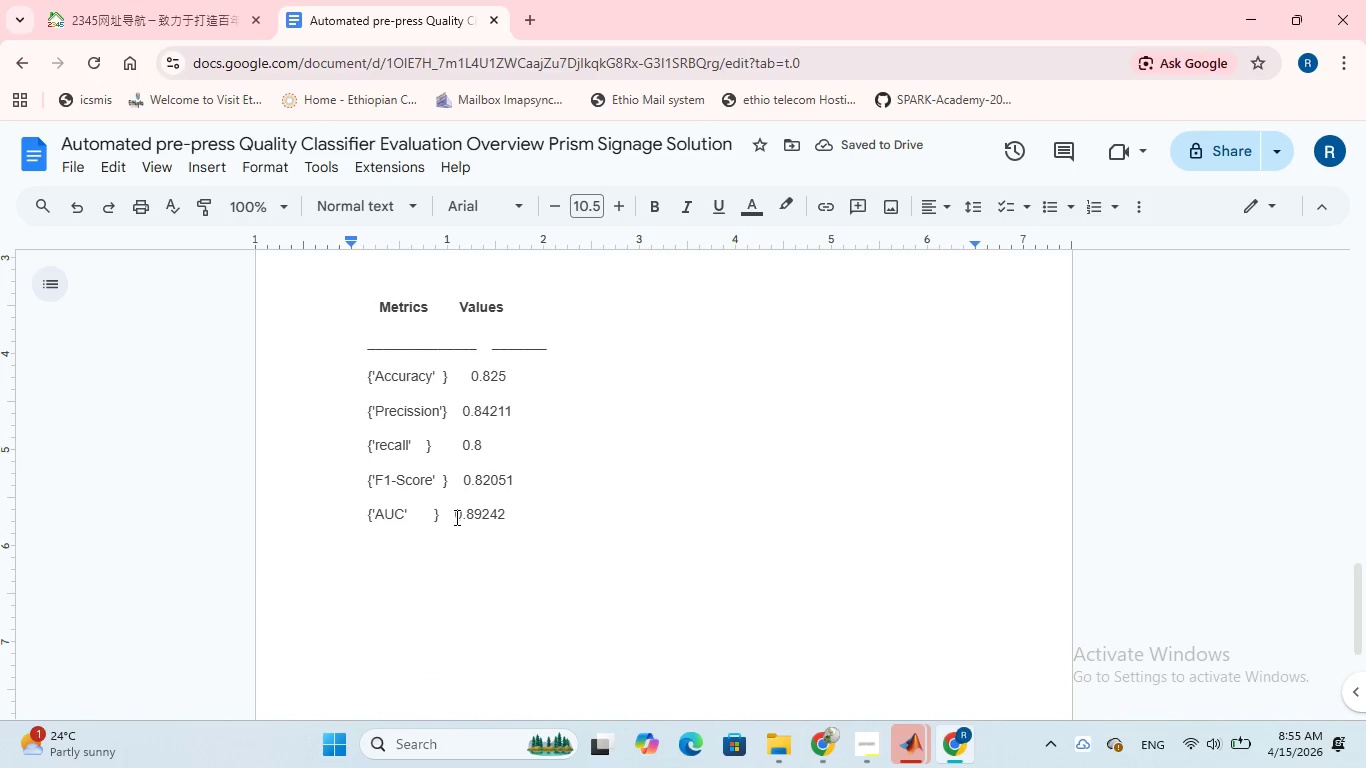 
left_click_drag(start_coordinate=[455, 518], to_coordinate=[480, 521])
 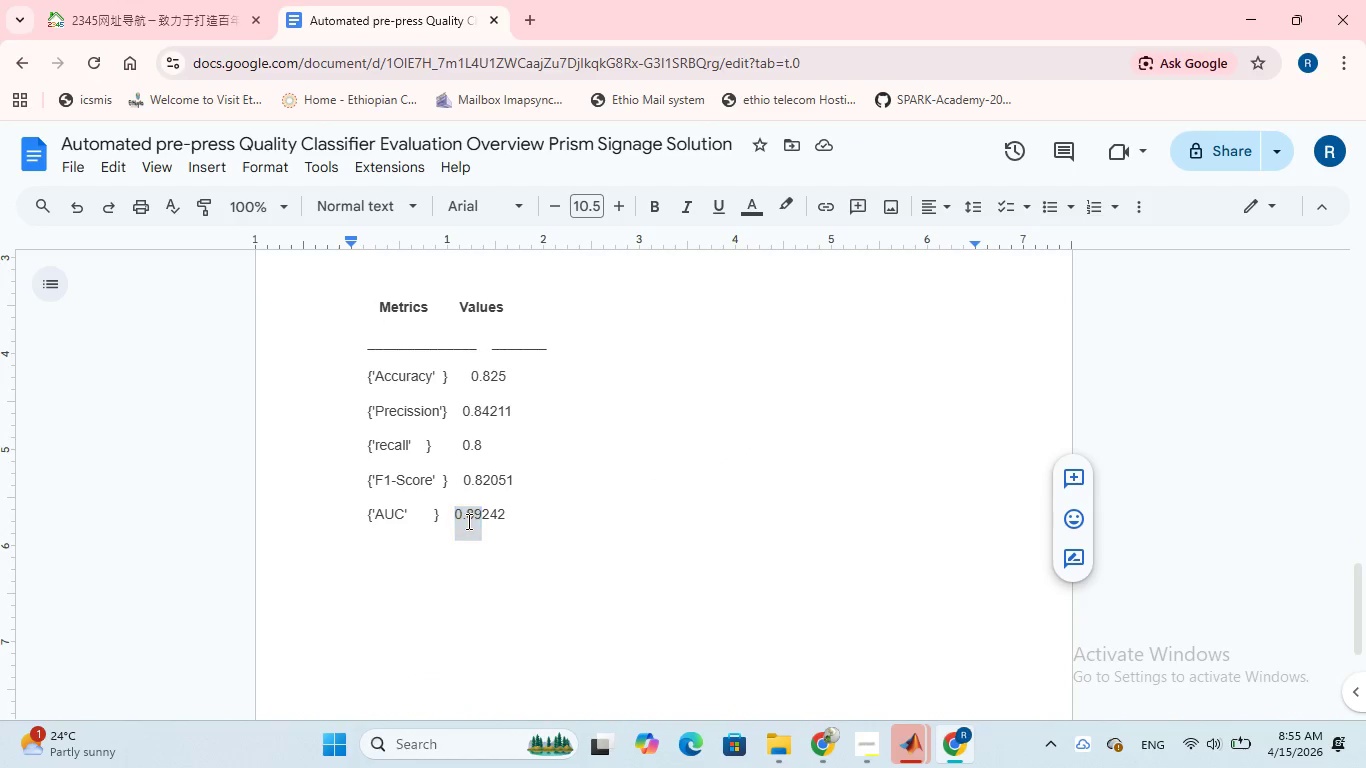 
right_click([467, 521])
 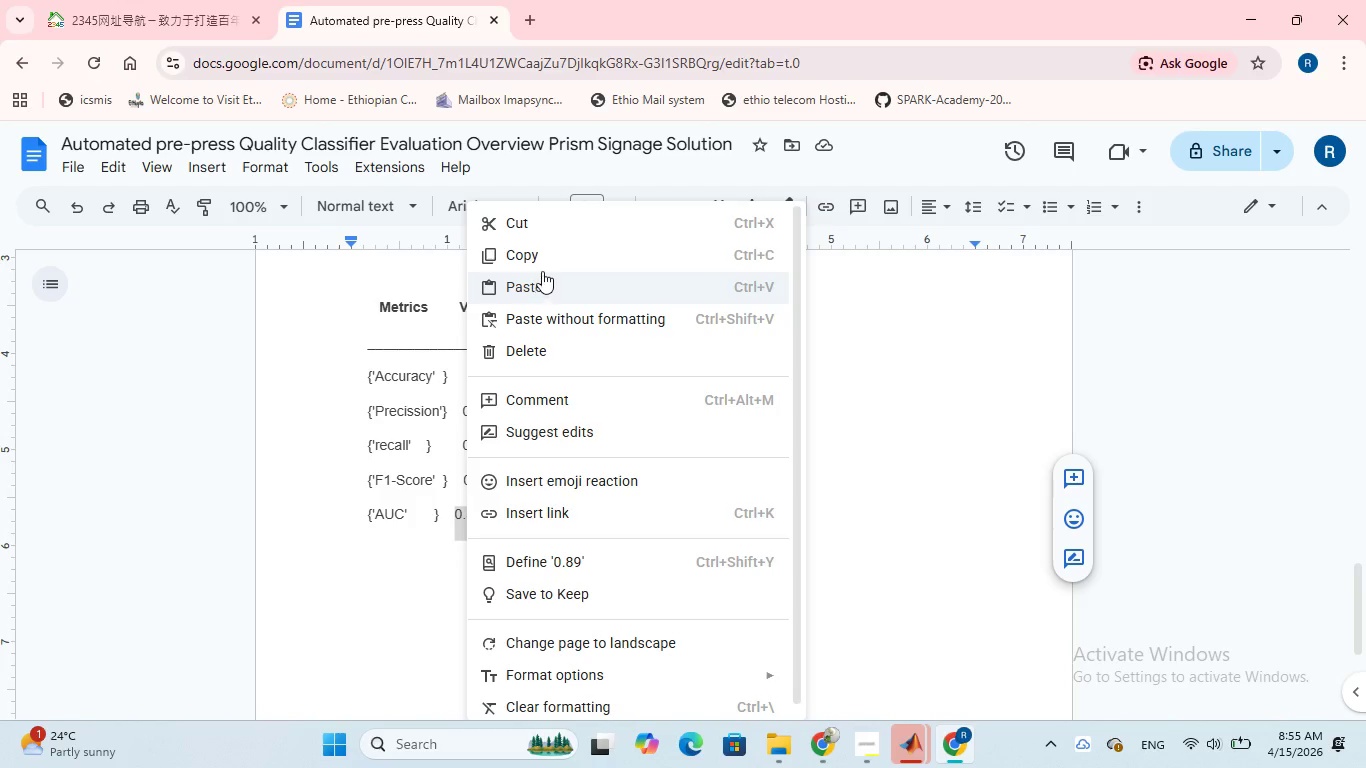 
left_click([542, 260])
 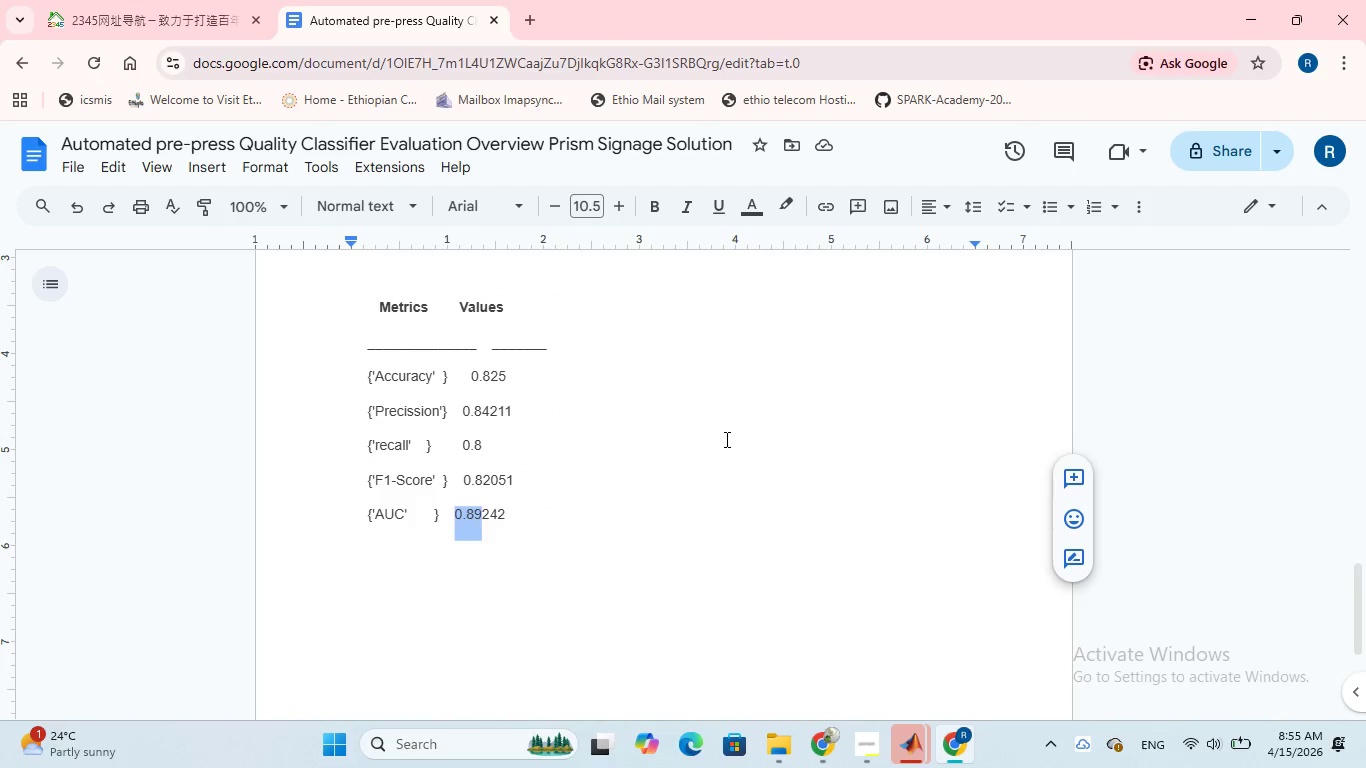 
scroll: coordinate [725, 439], scroll_direction: up, amount: 4.0
 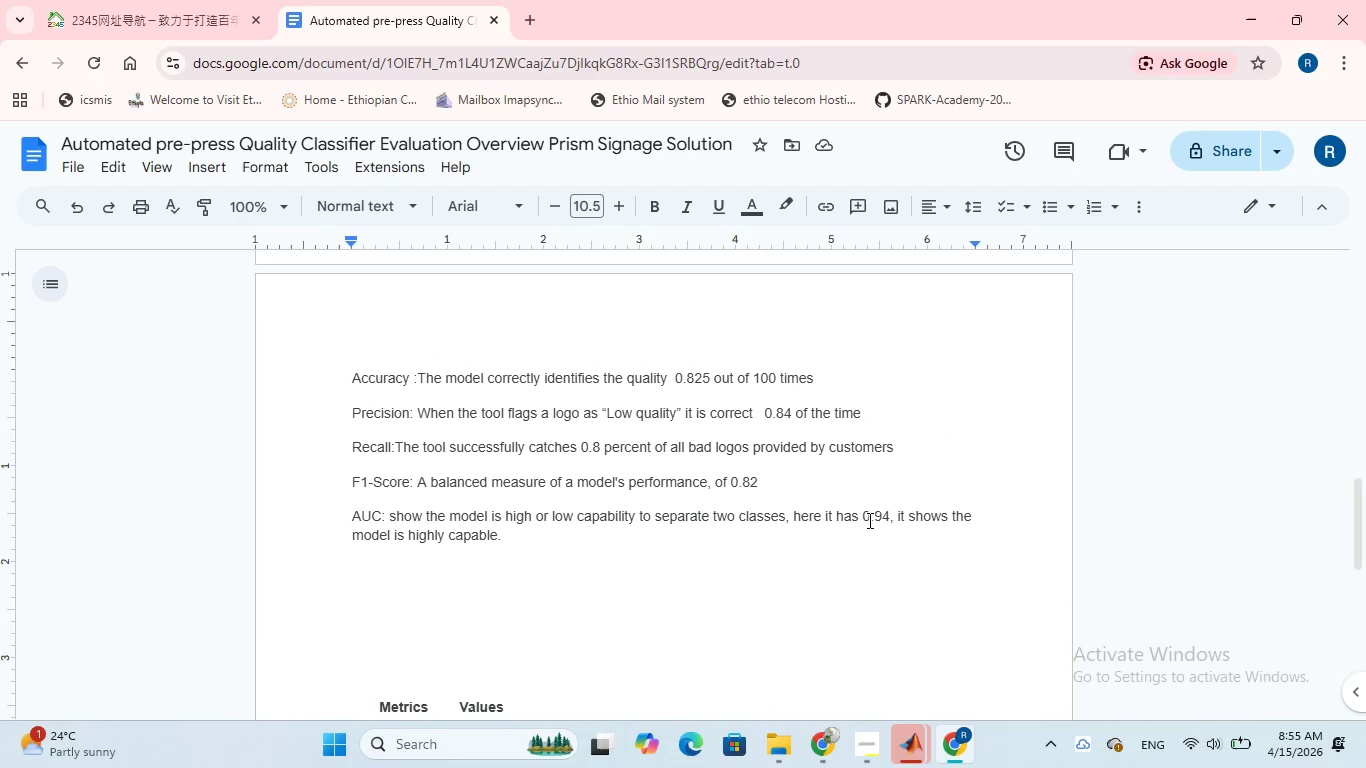 
left_click([890, 518])
 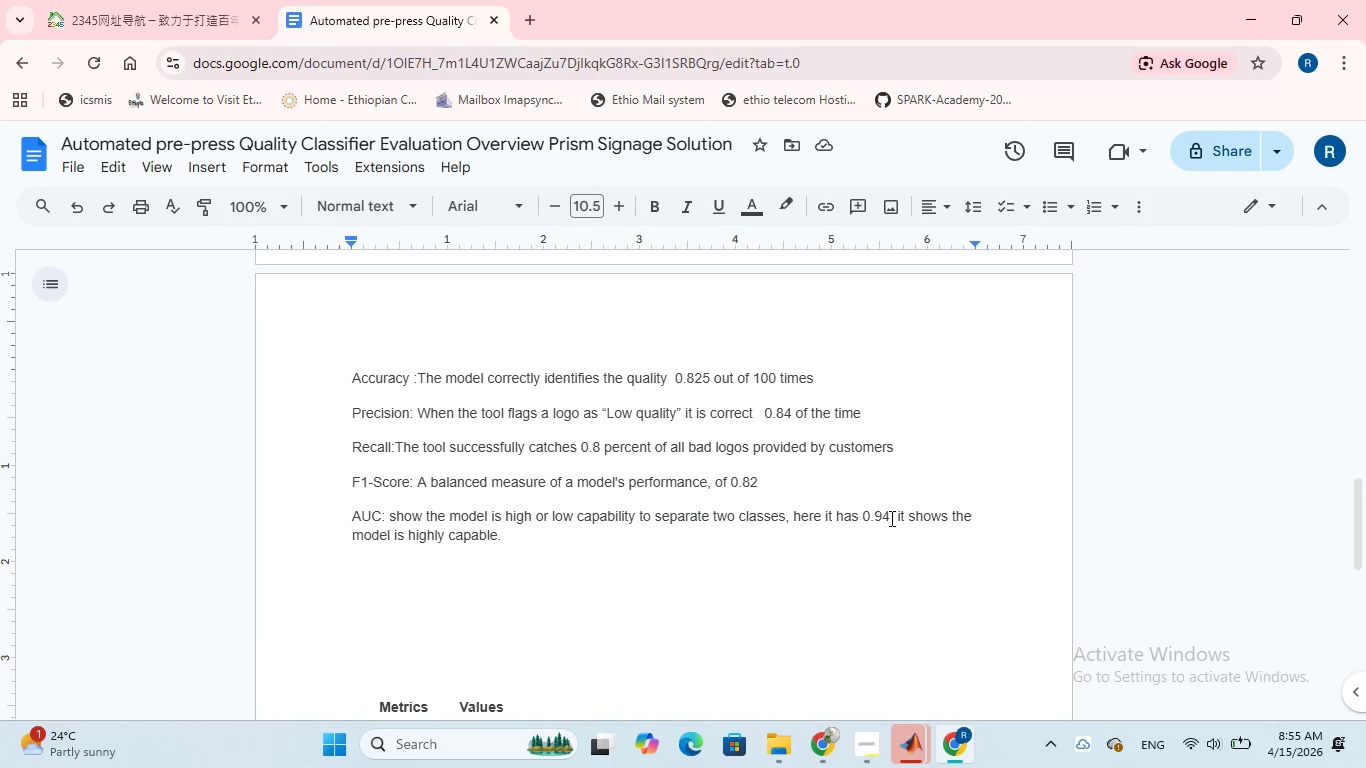 
key(Backspace)
key(Backspace)
type(89)
 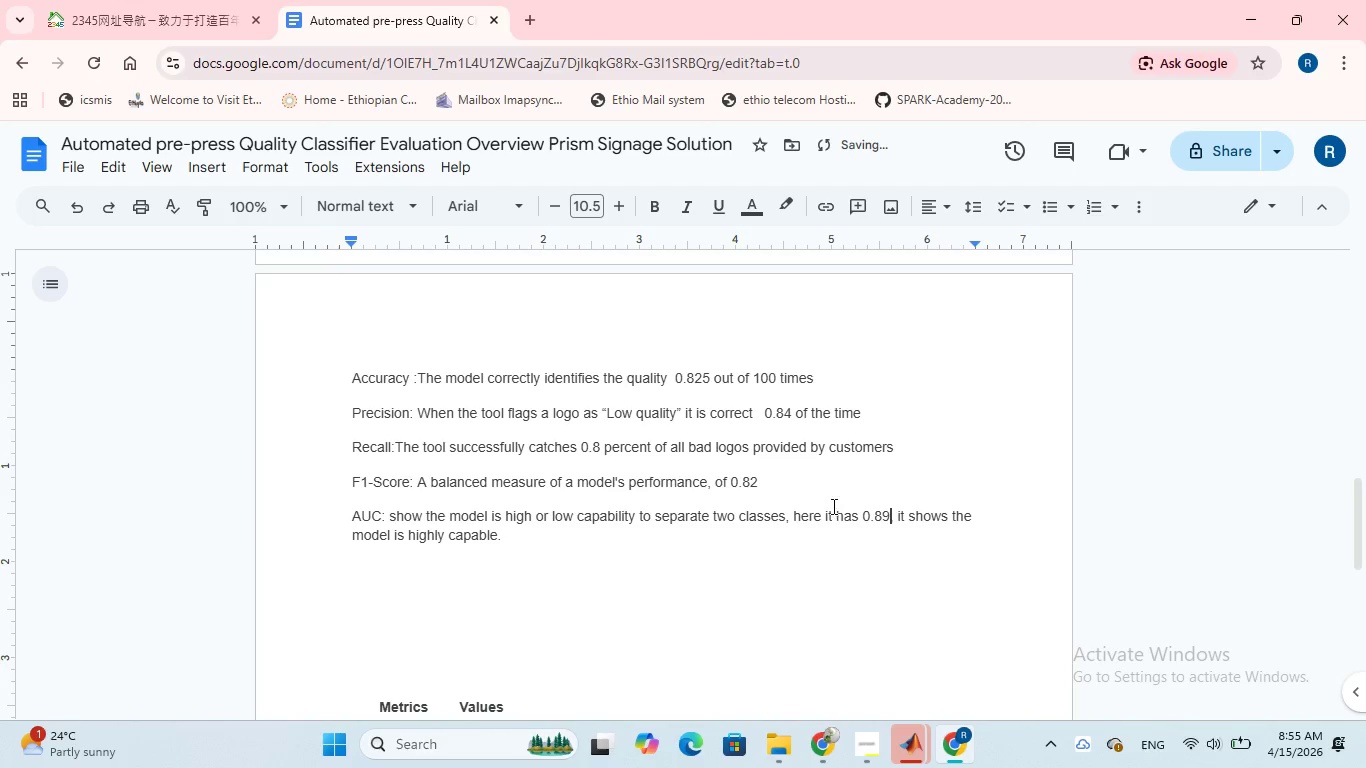 
scroll: coordinate [832, 506], scroll_direction: down, amount: 2.0
 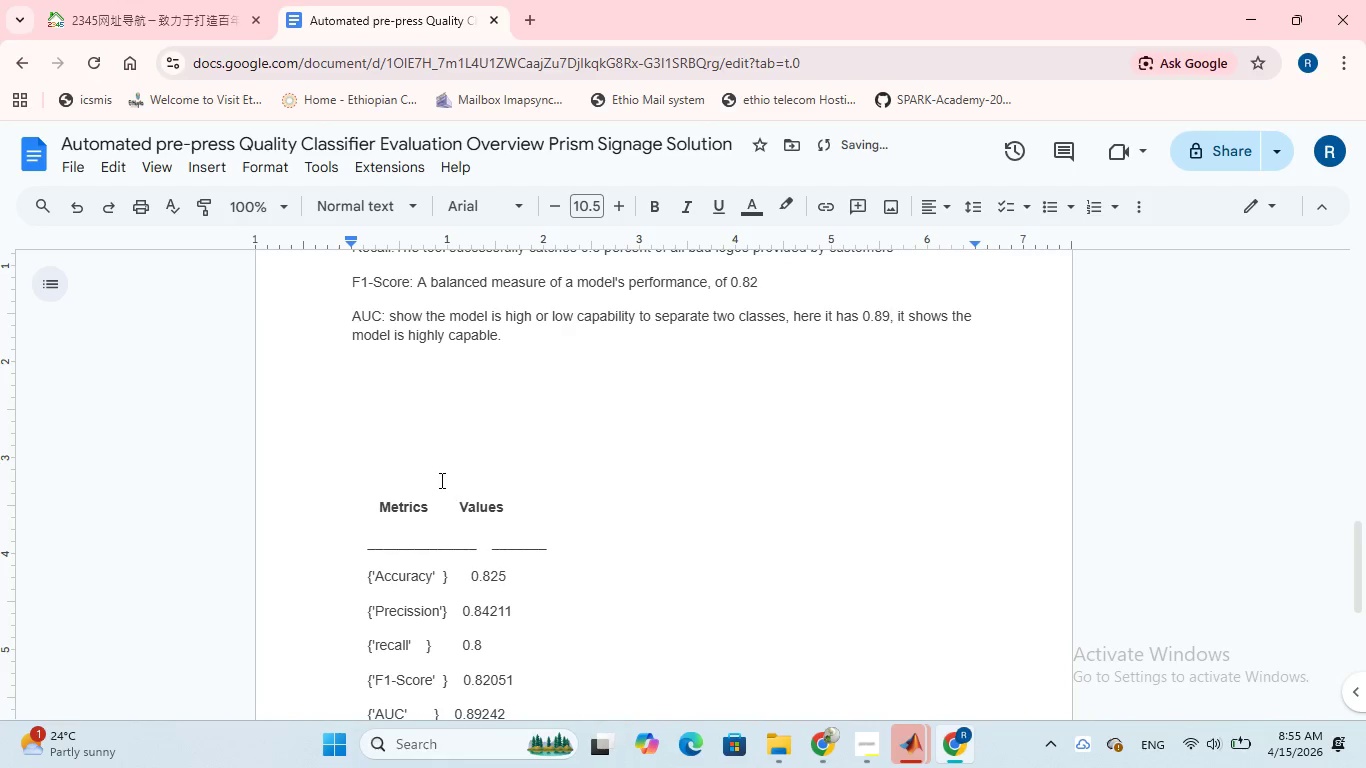 
left_click([436, 475])
 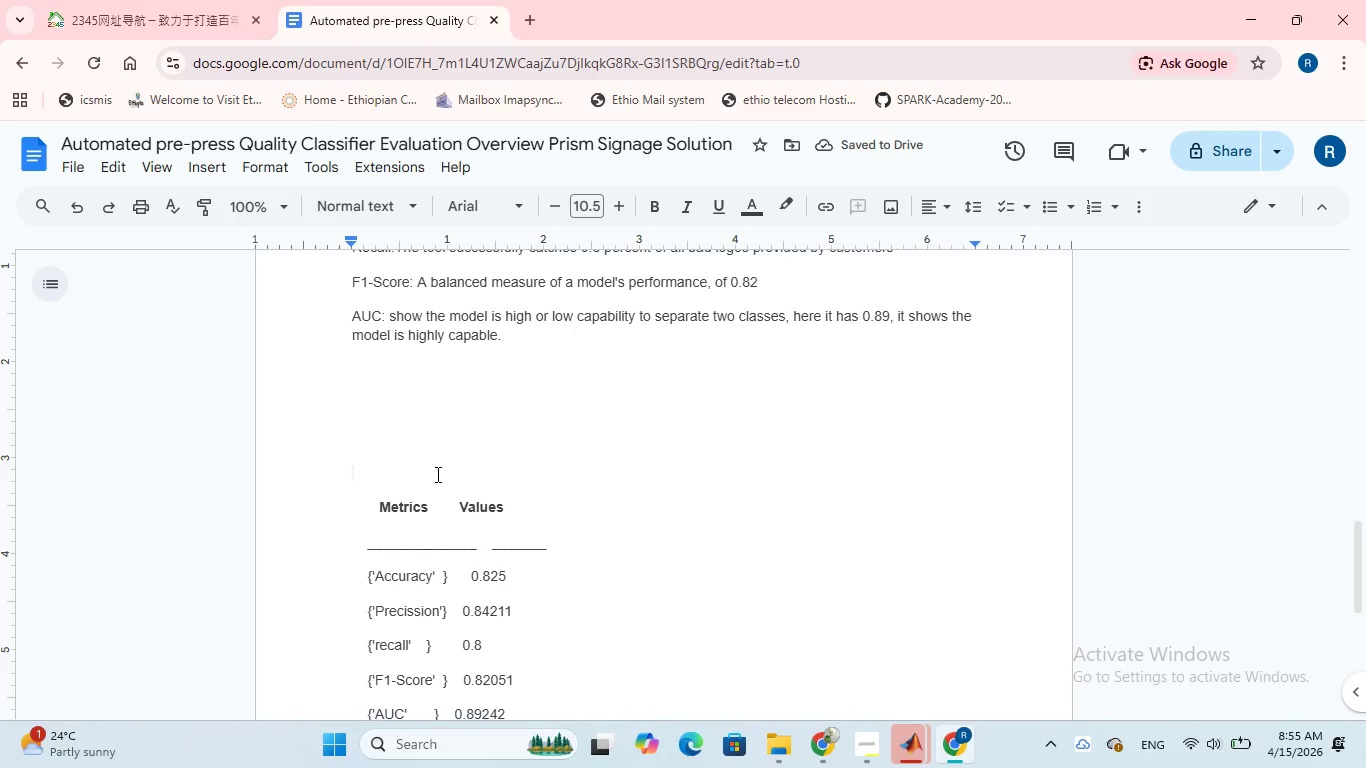 
key(Backspace)
 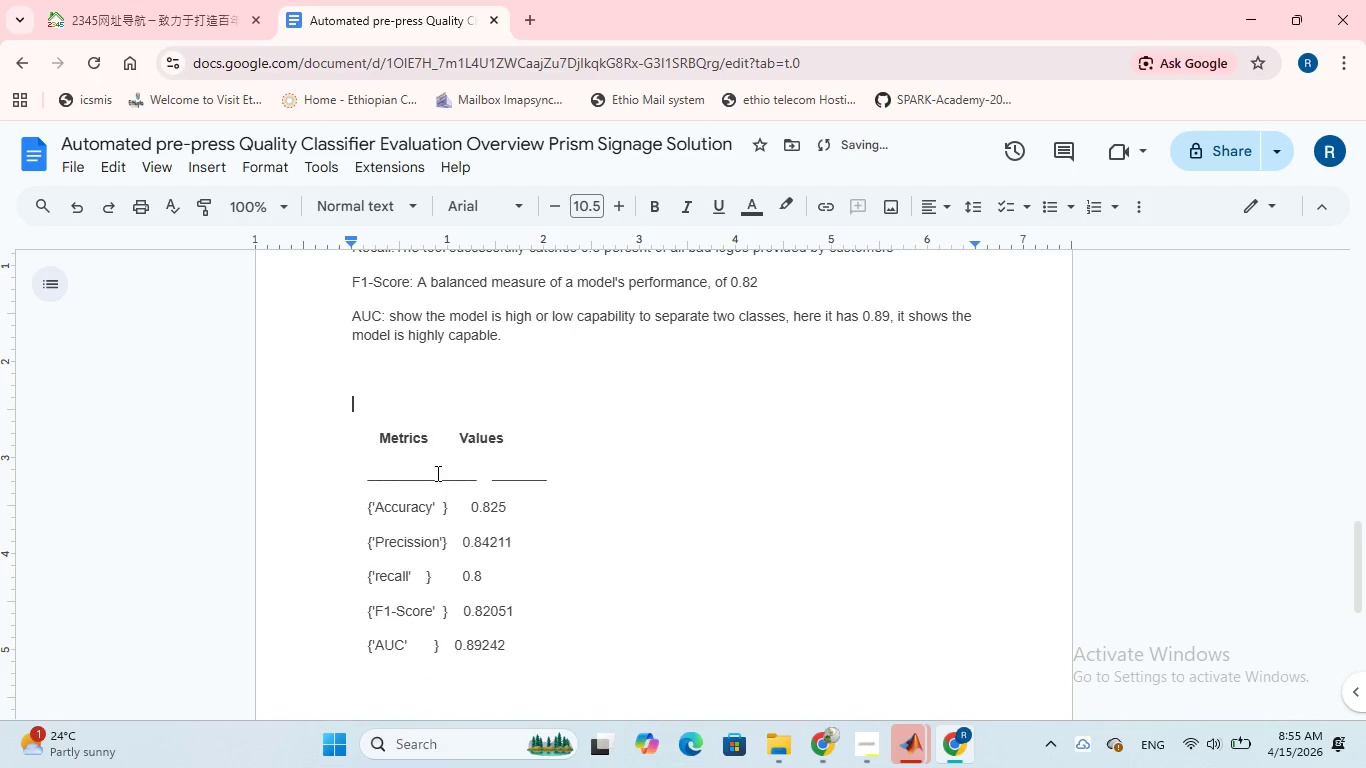 
key(Backspace)
 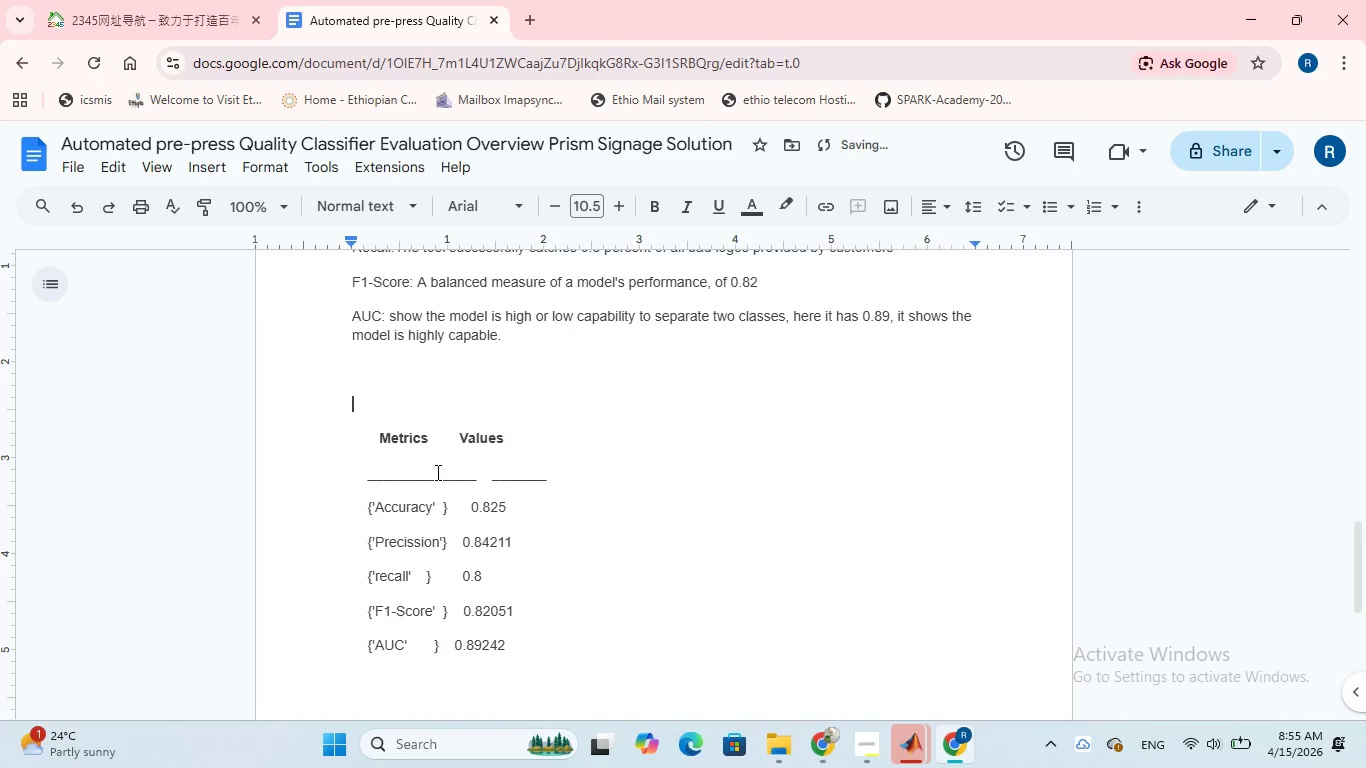 
key(Backspace)
 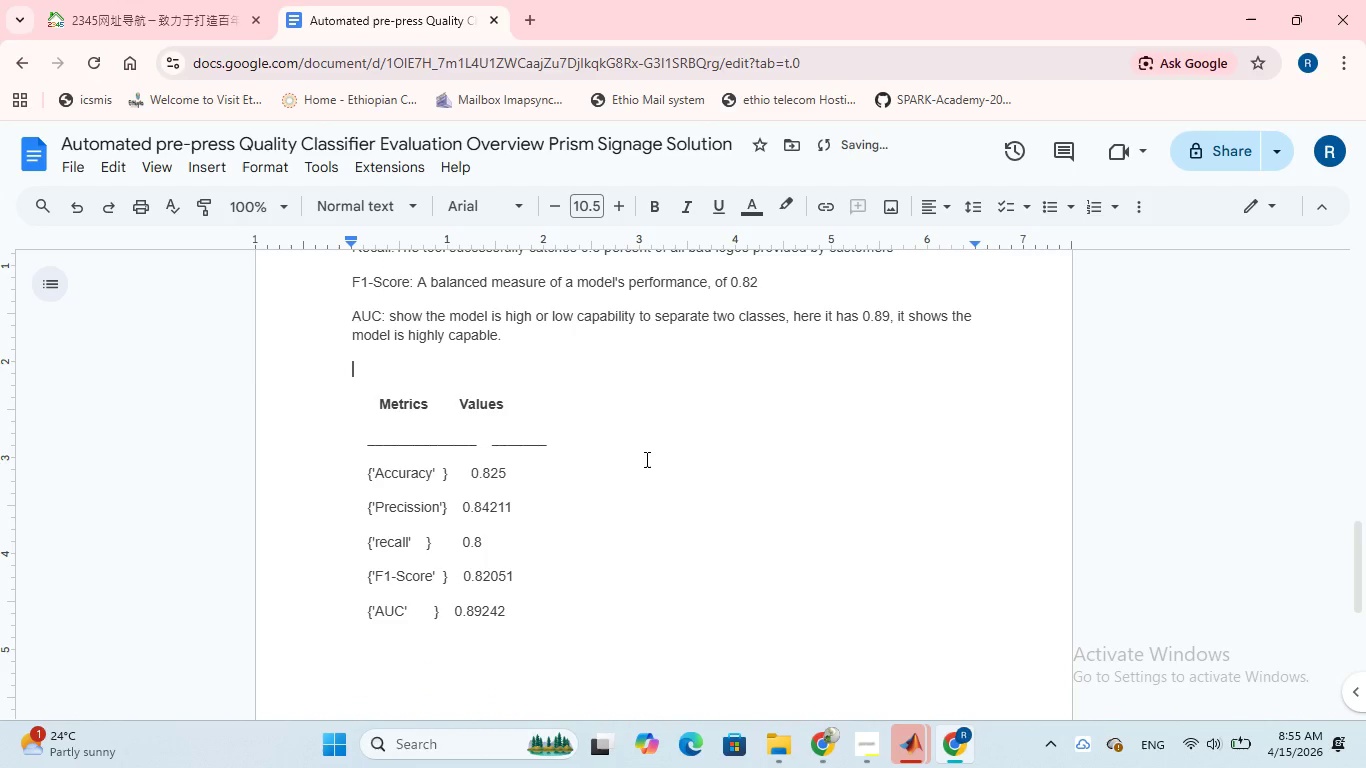 
scroll: coordinate [645, 459], scroll_direction: up, amount: 7.0
 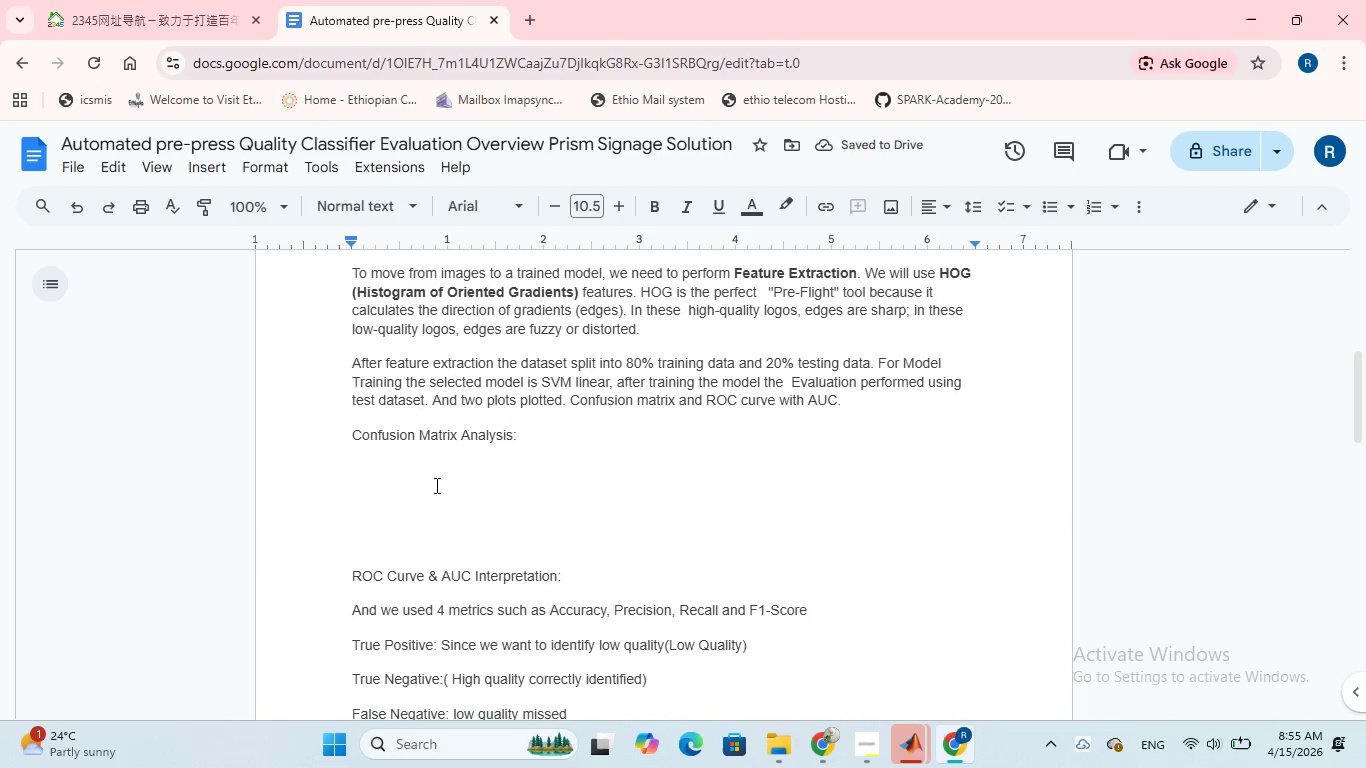 
left_click([415, 475])
 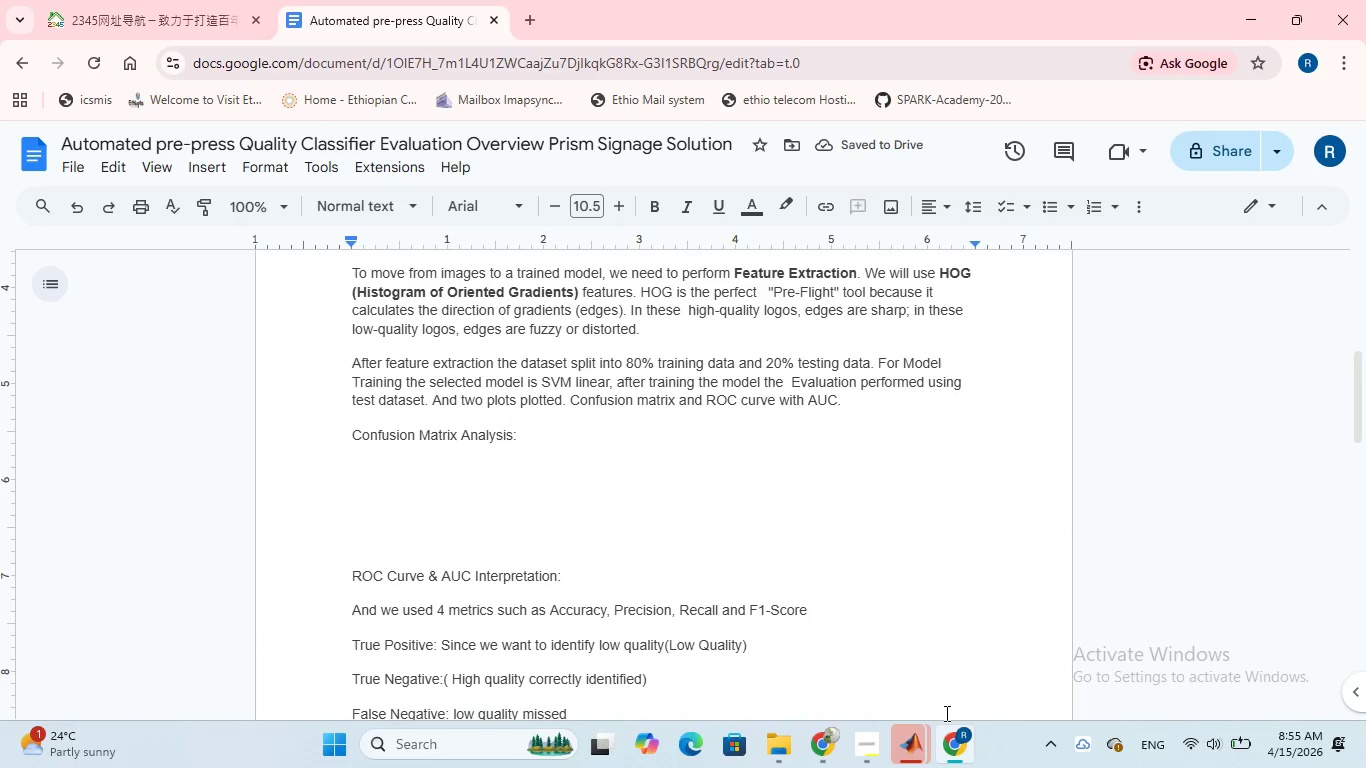 
mouse_move([912, 738])
 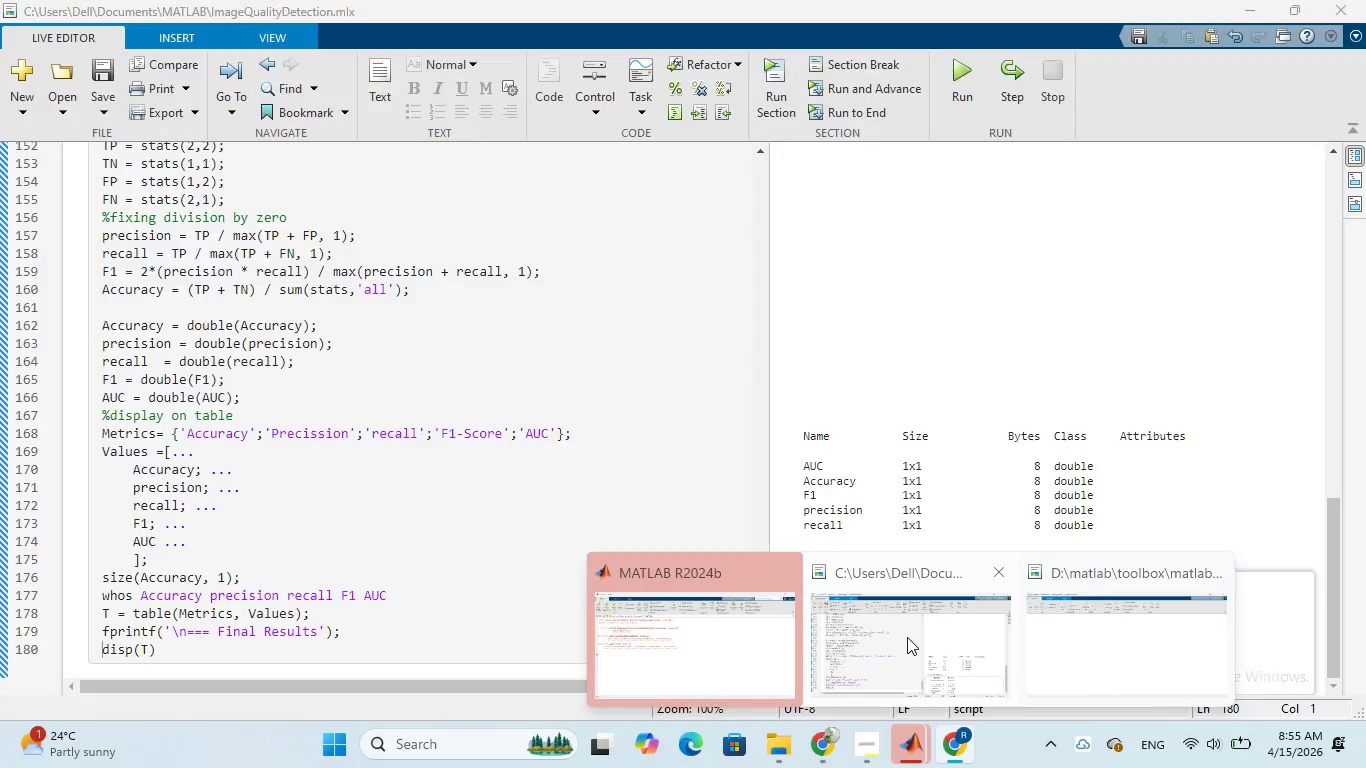 
left_click([907, 636])
 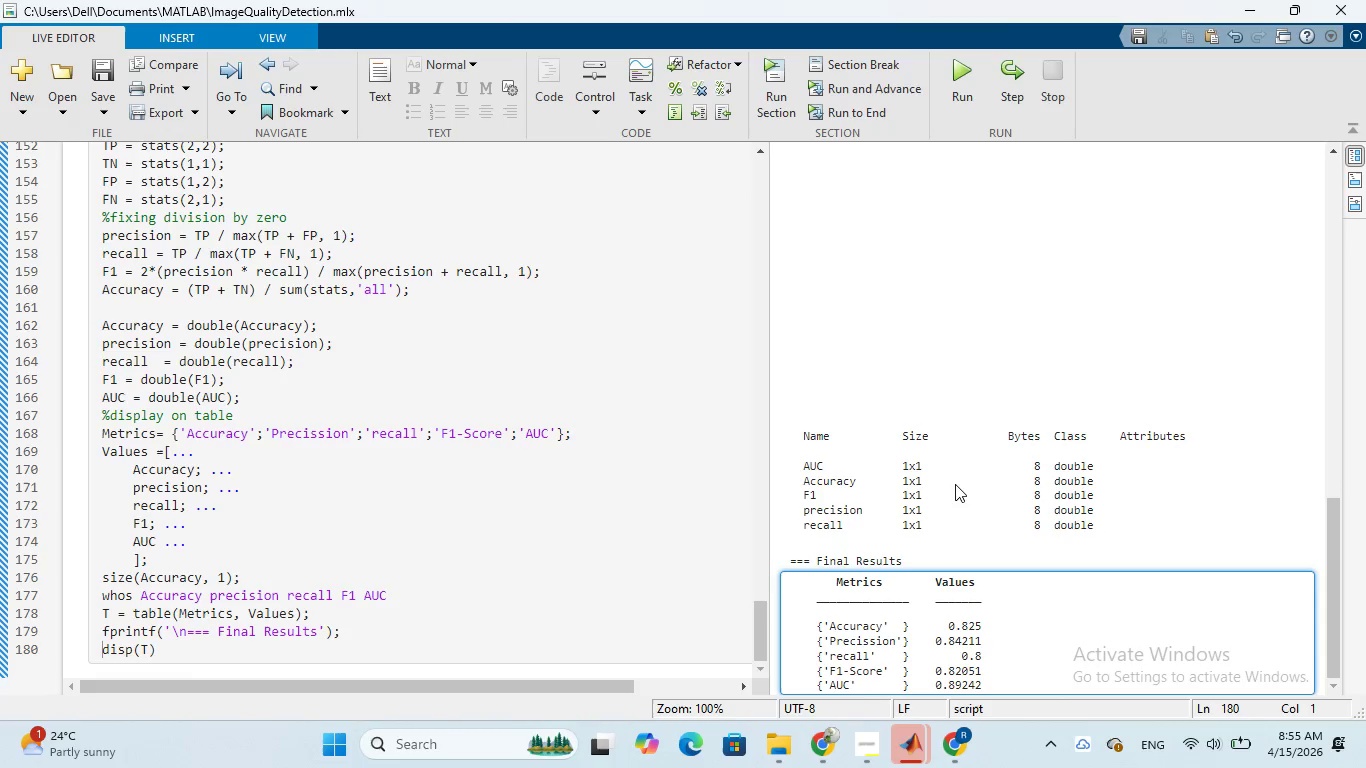 
scroll: coordinate [959, 473], scroll_direction: up, amount: 11.0
 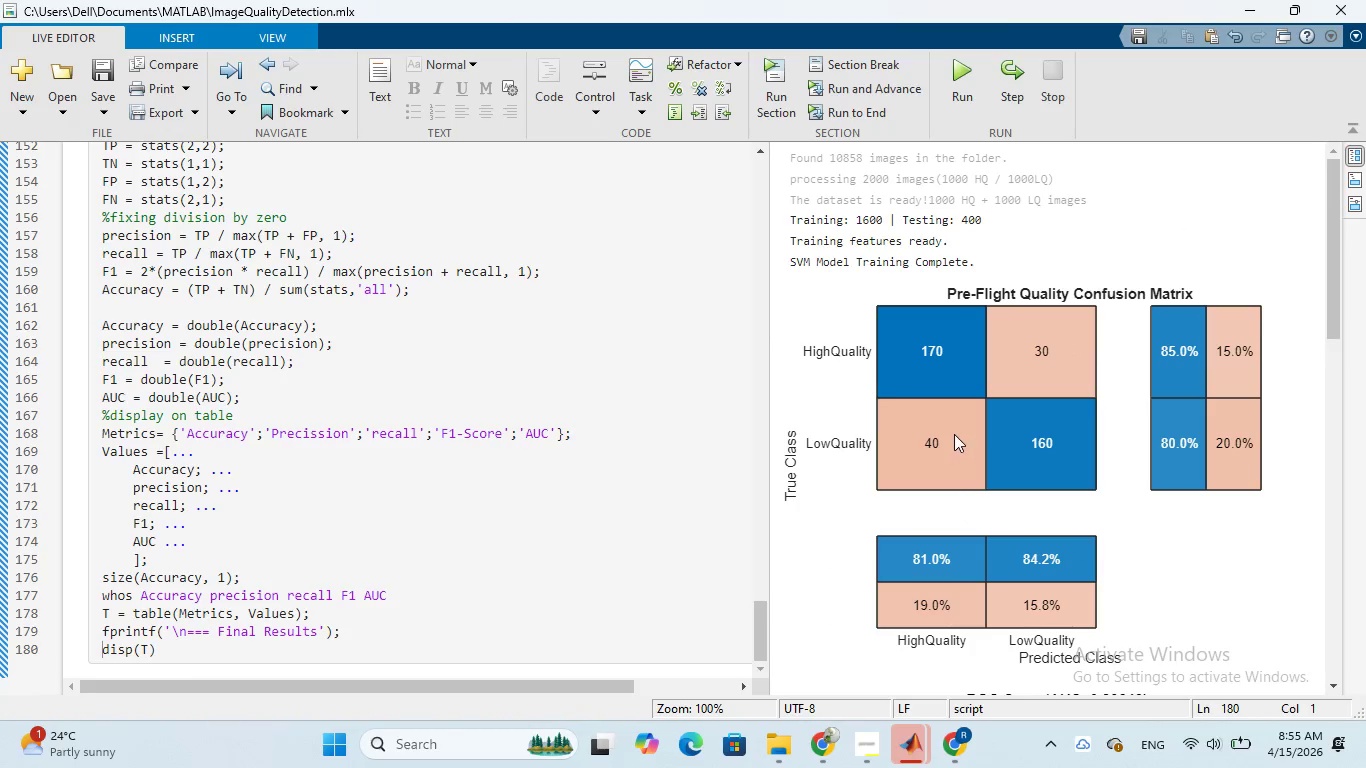 
left_click([954, 434])
 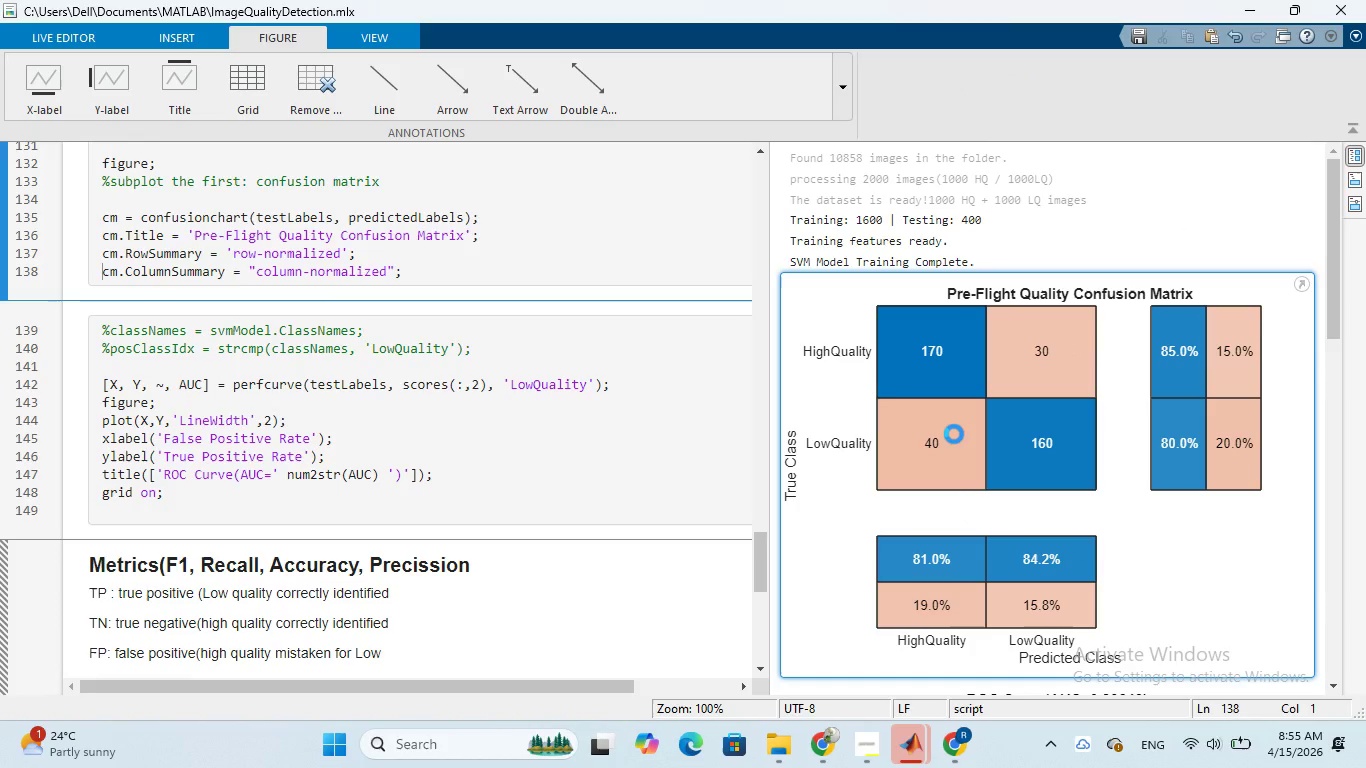 
right_click([954, 434])
 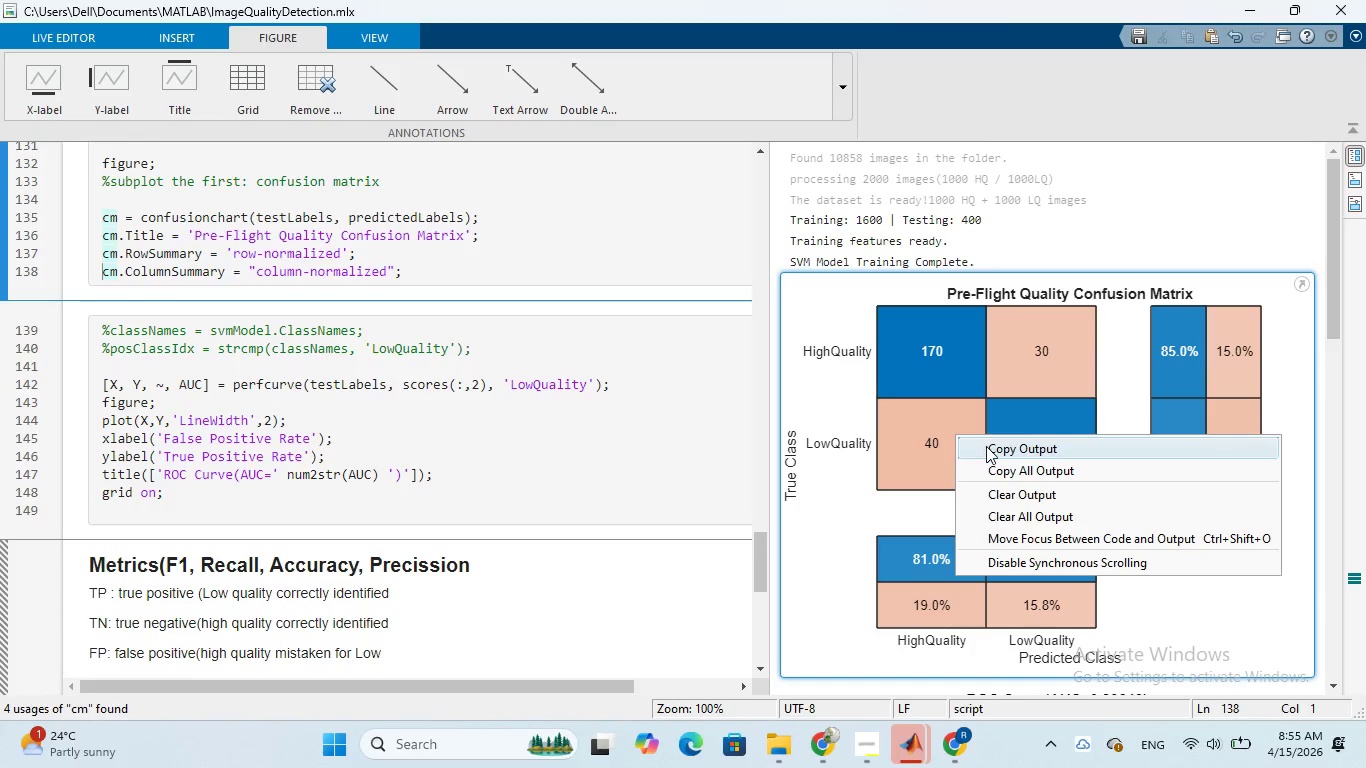 
left_click([986, 446])
 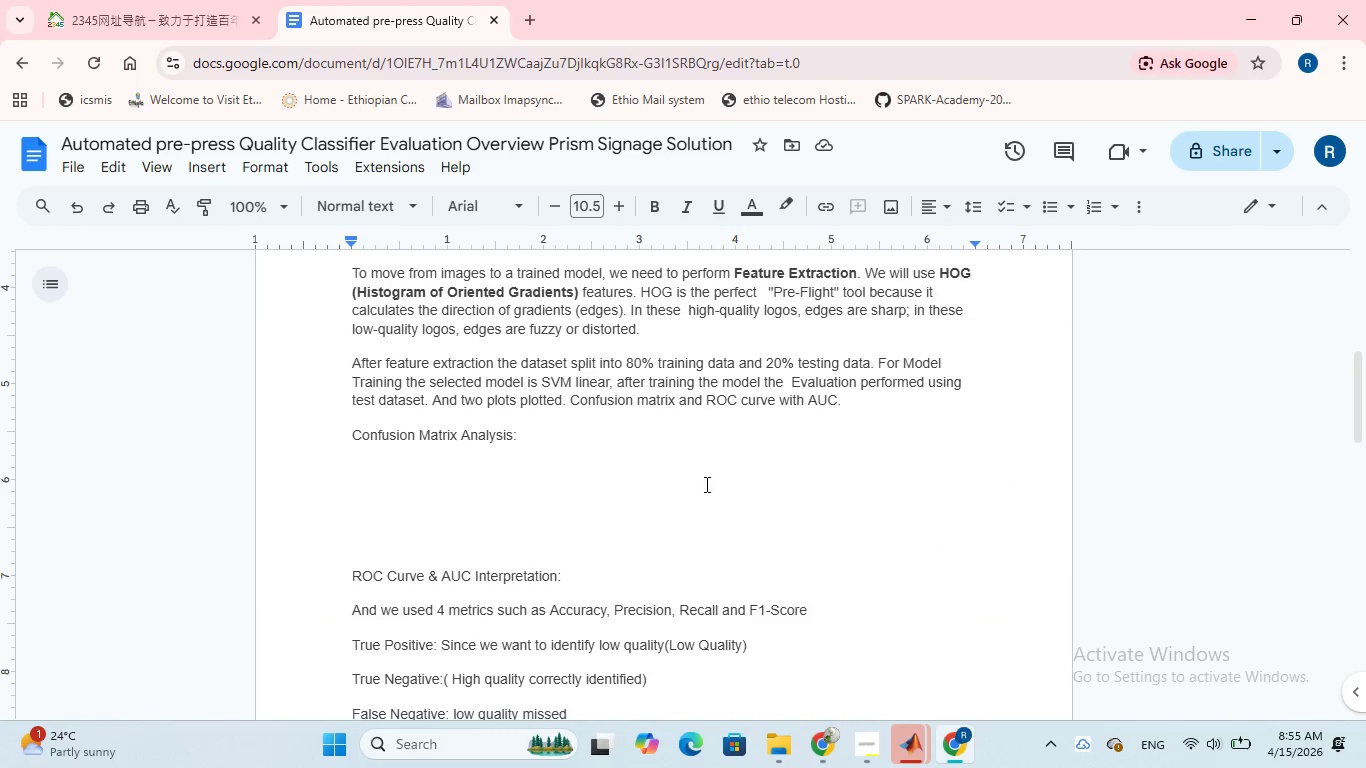 
key(Control+V)
 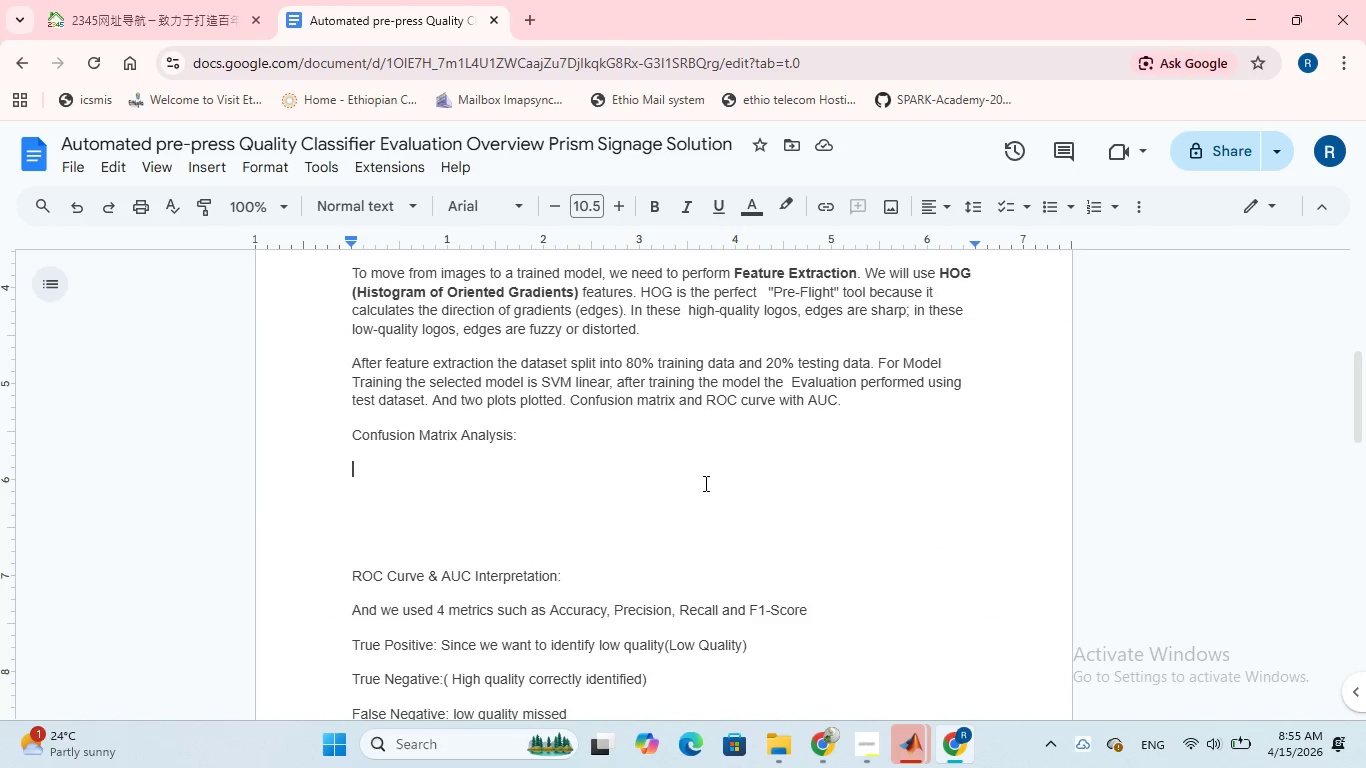 
key(Control+V)
 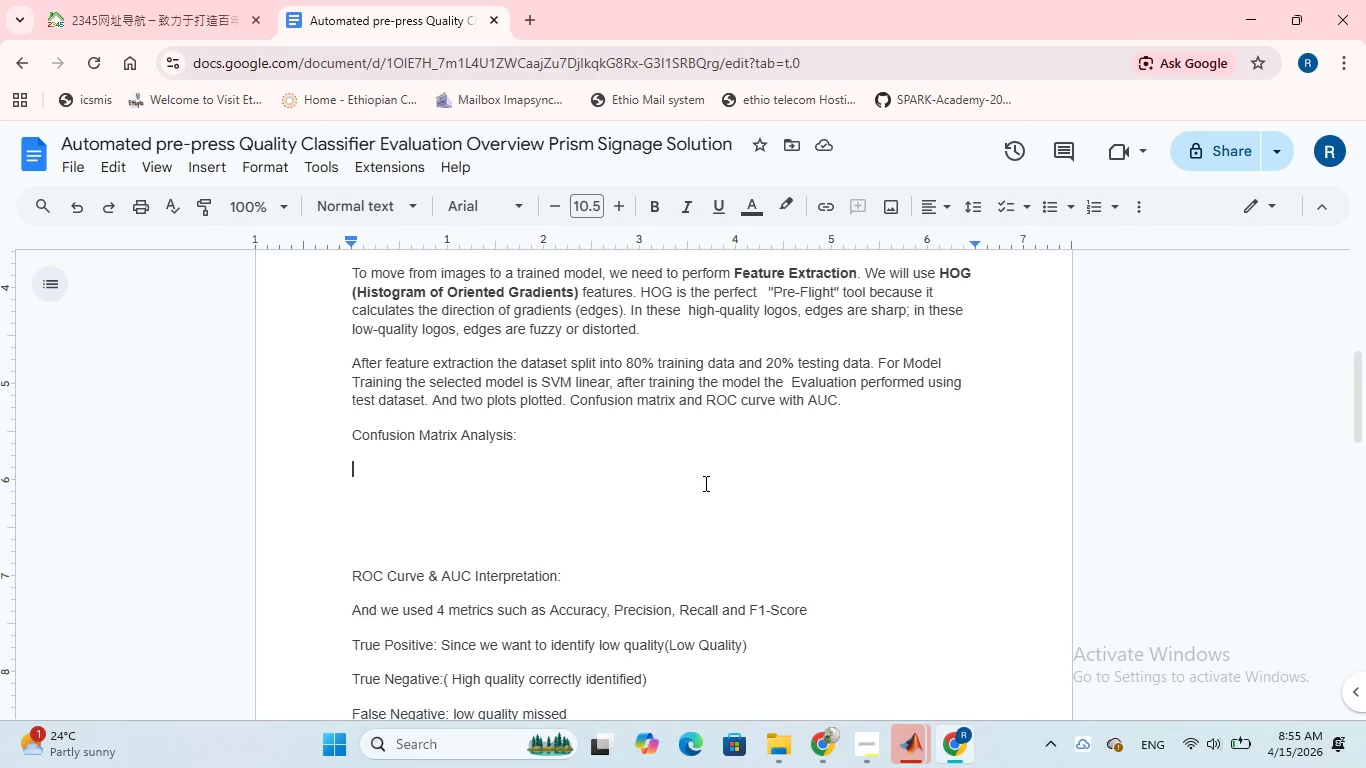 
key(Control+V)
 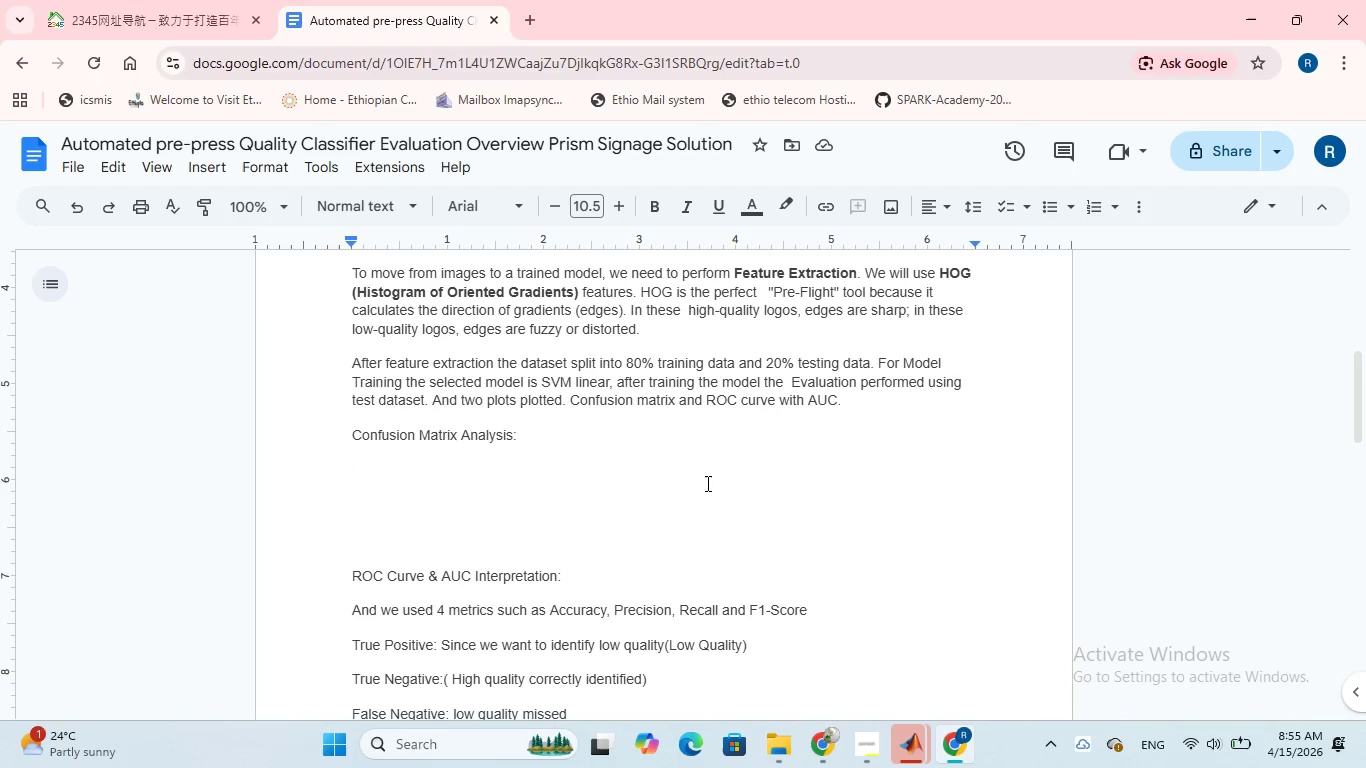 
right_click([706, 483])
 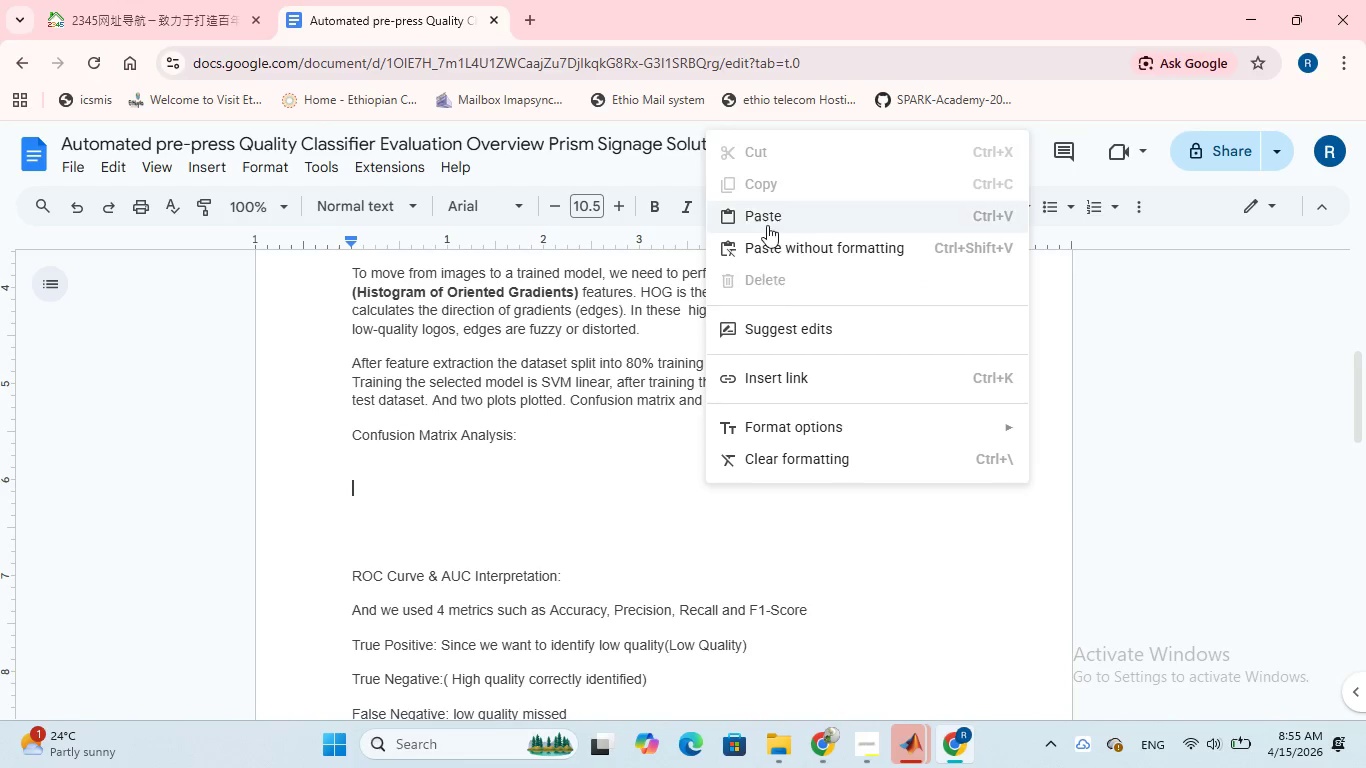 
left_click([768, 223])
 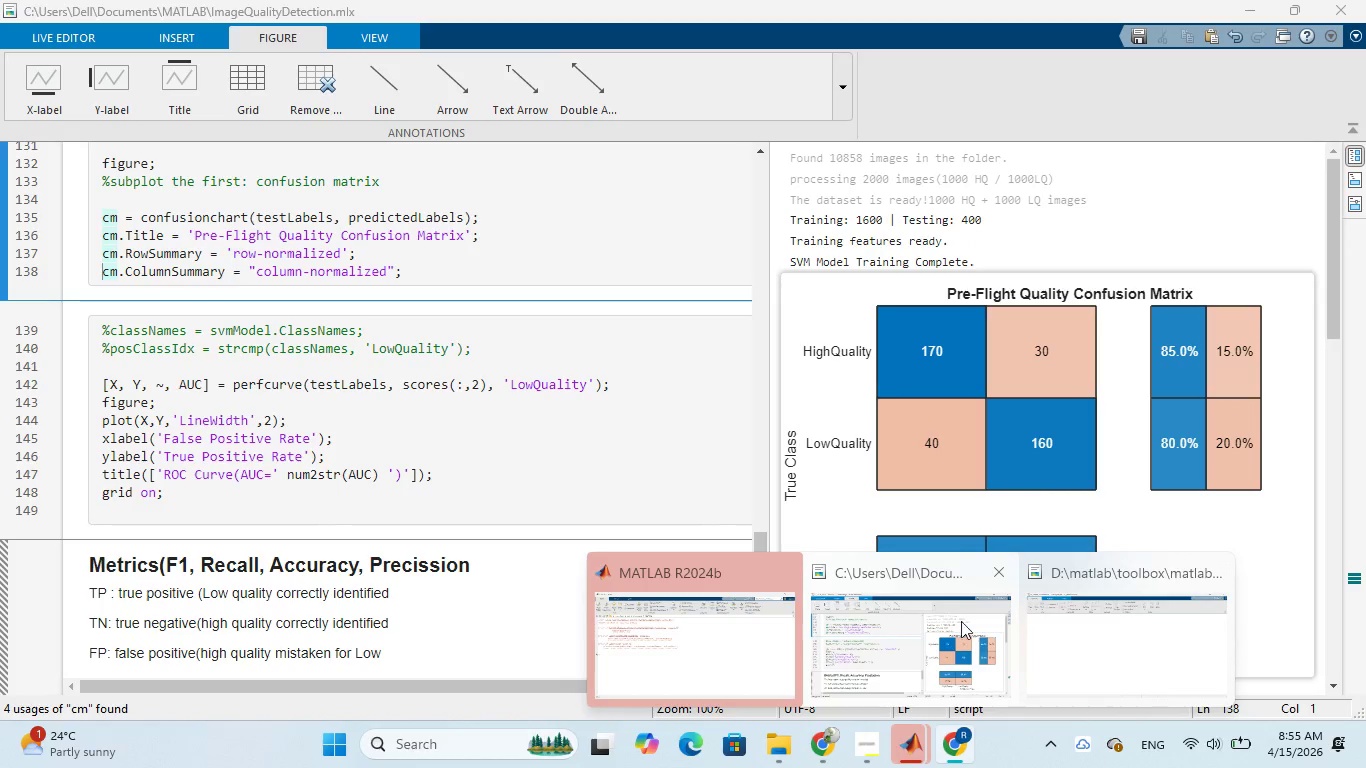 
wait(7.34)
 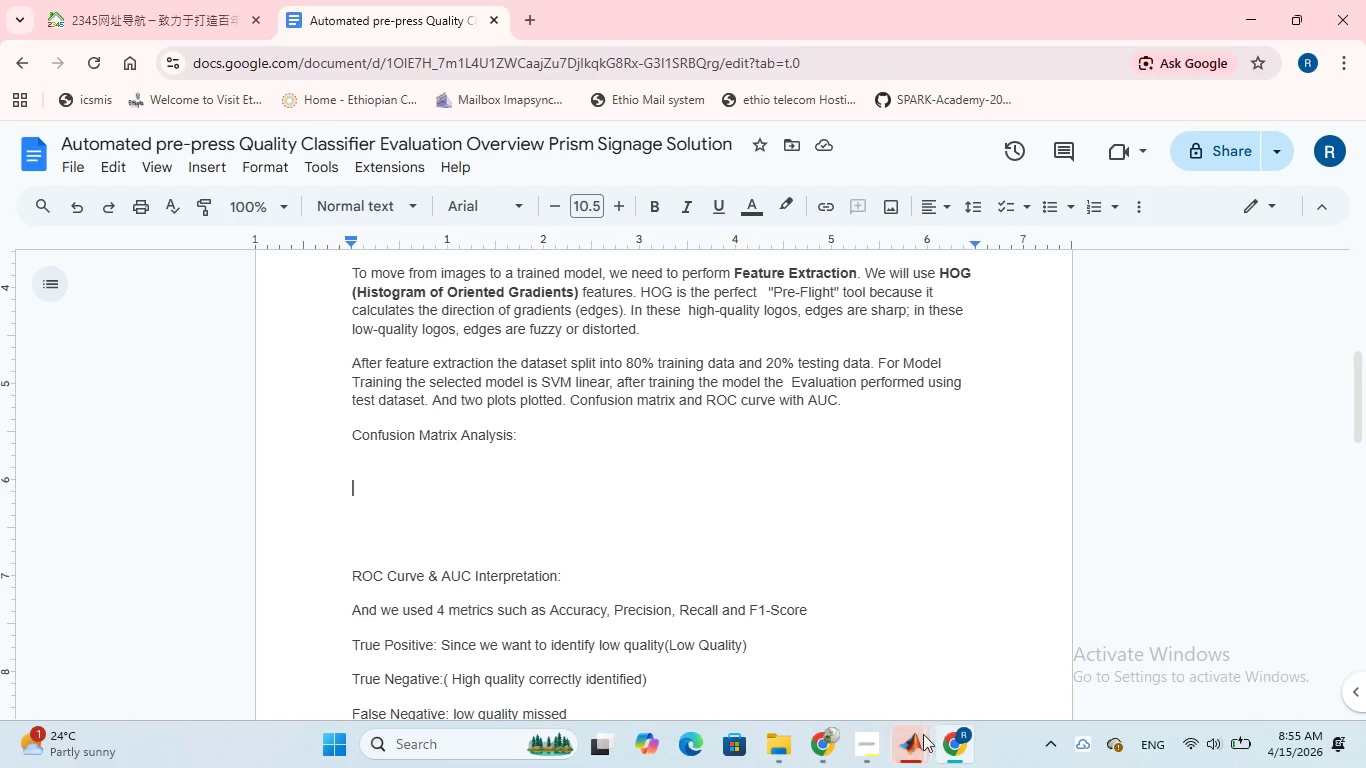 
left_click([471, 751])
 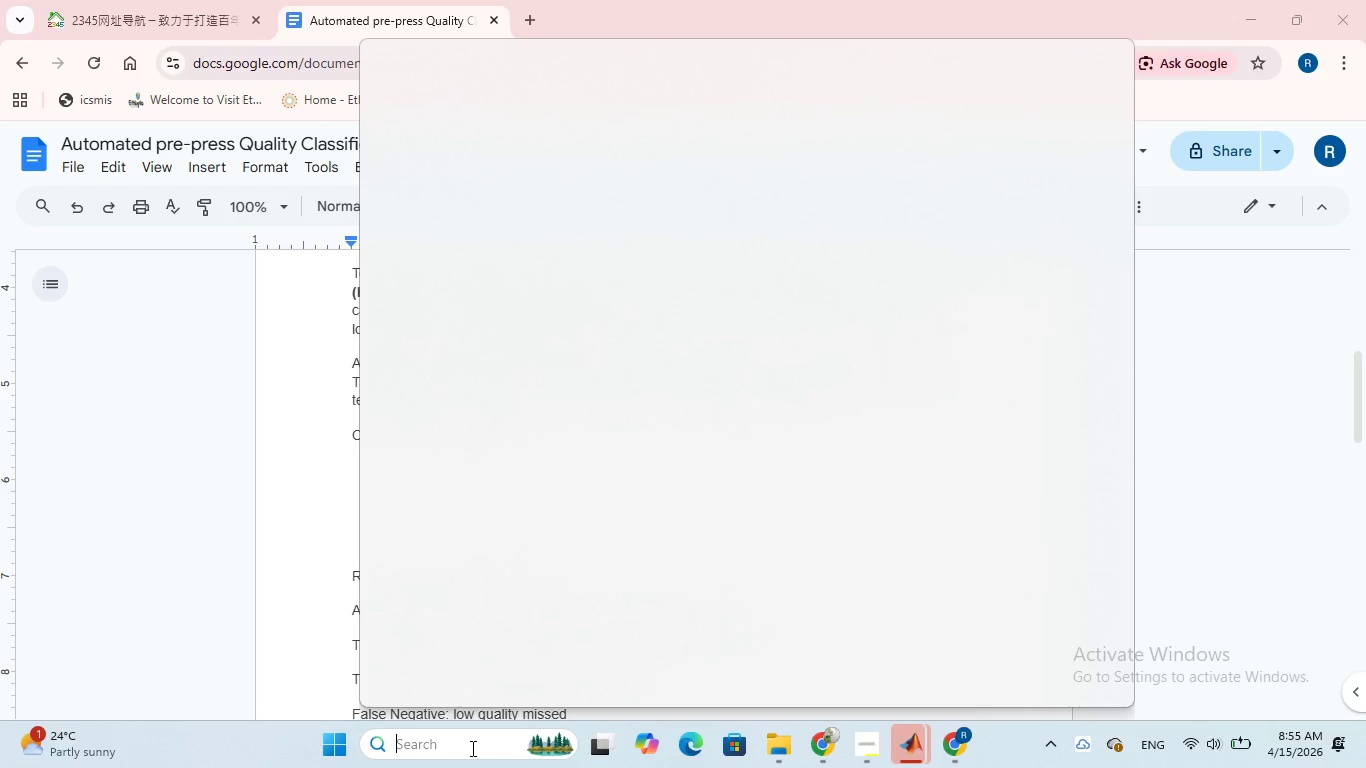 
type(word)
 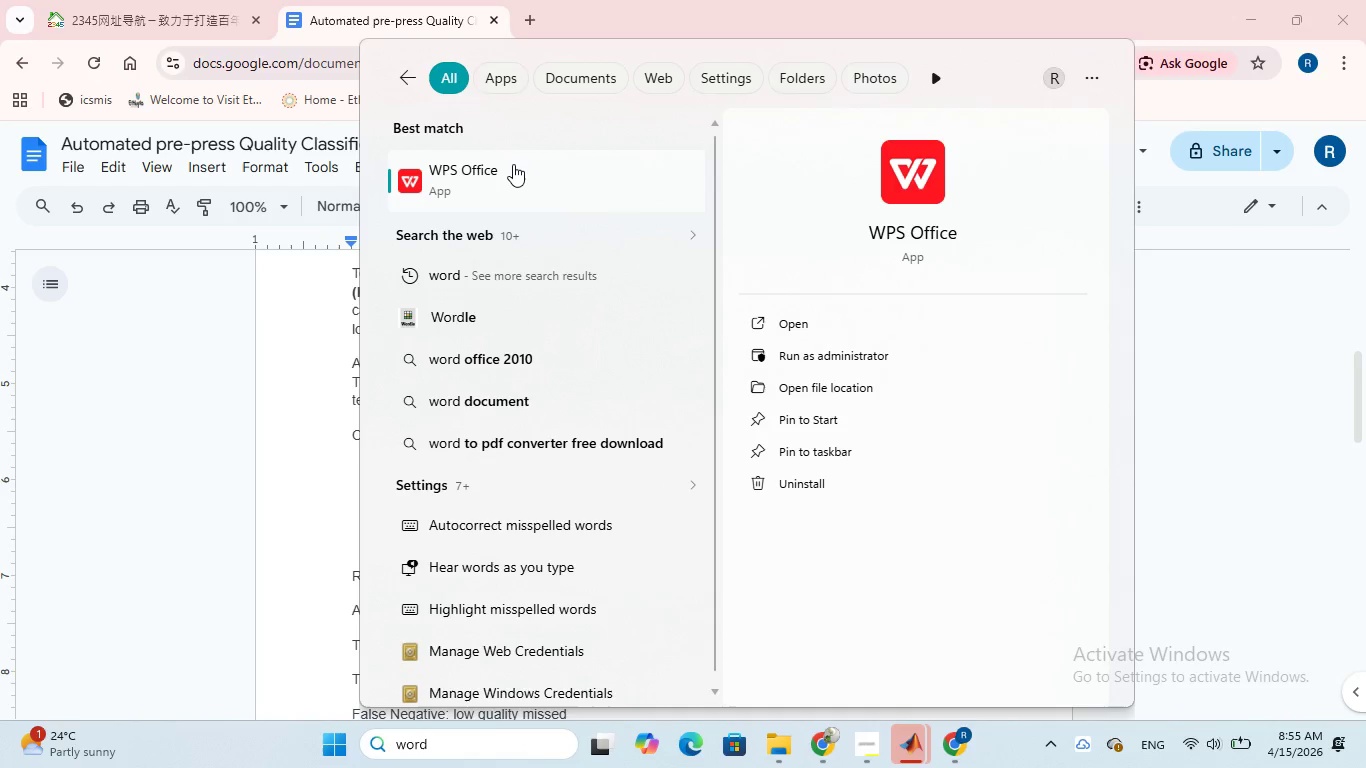 
double_click([513, 164])
 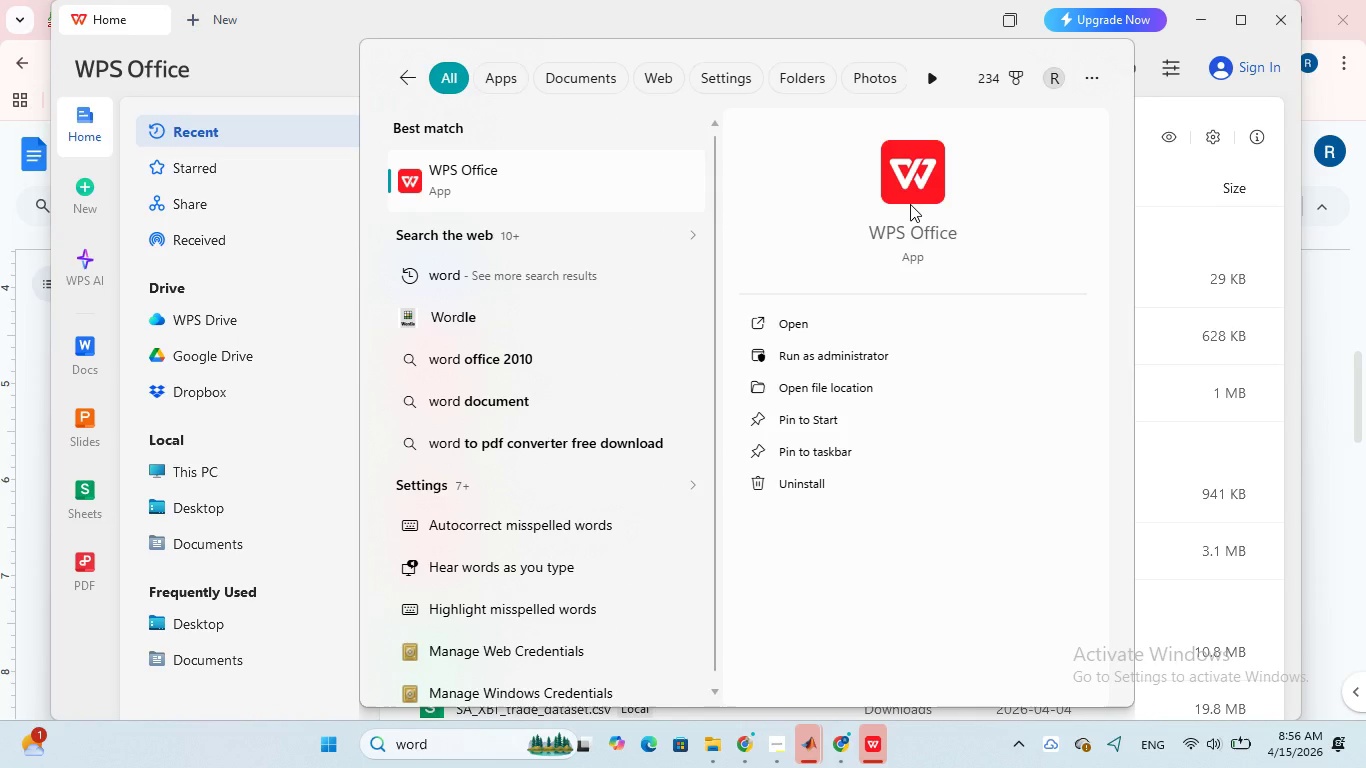 
wait(14.83)
 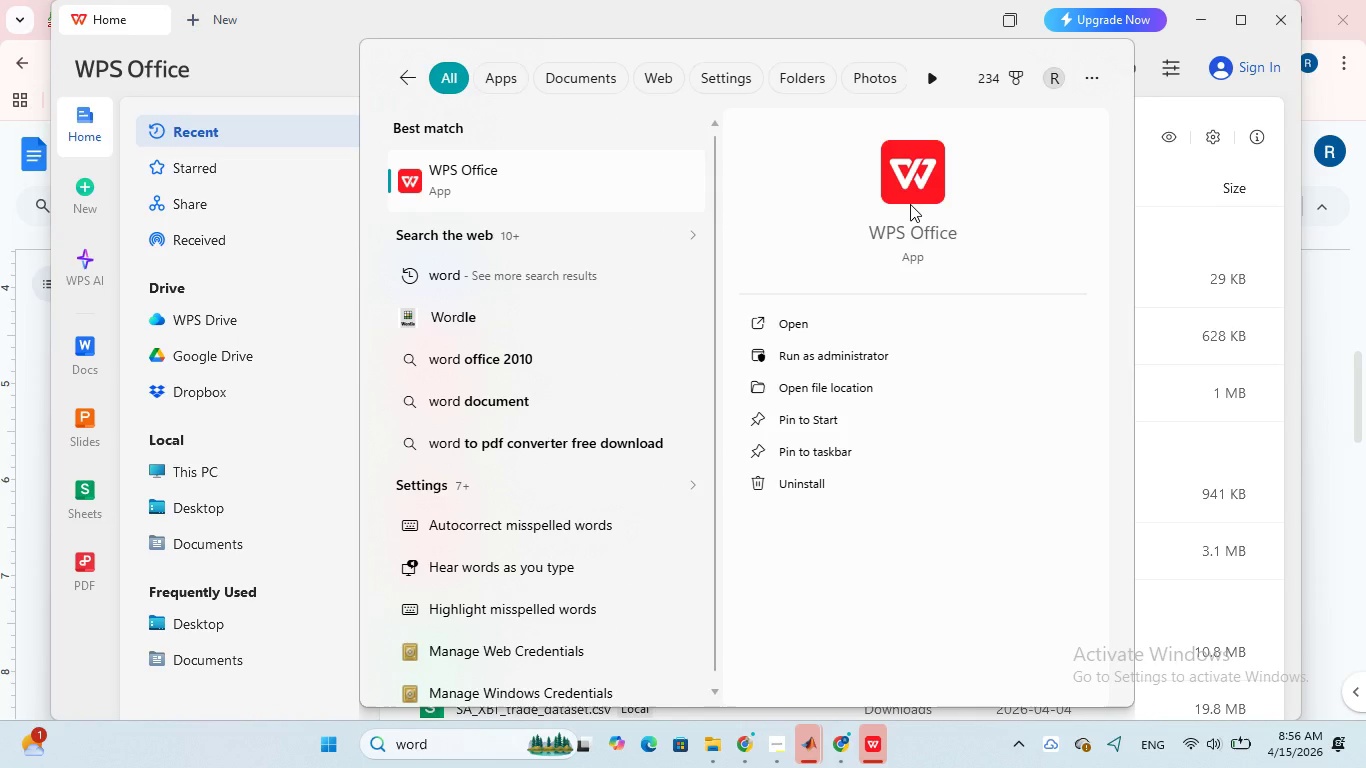 
double_click([908, 208])
 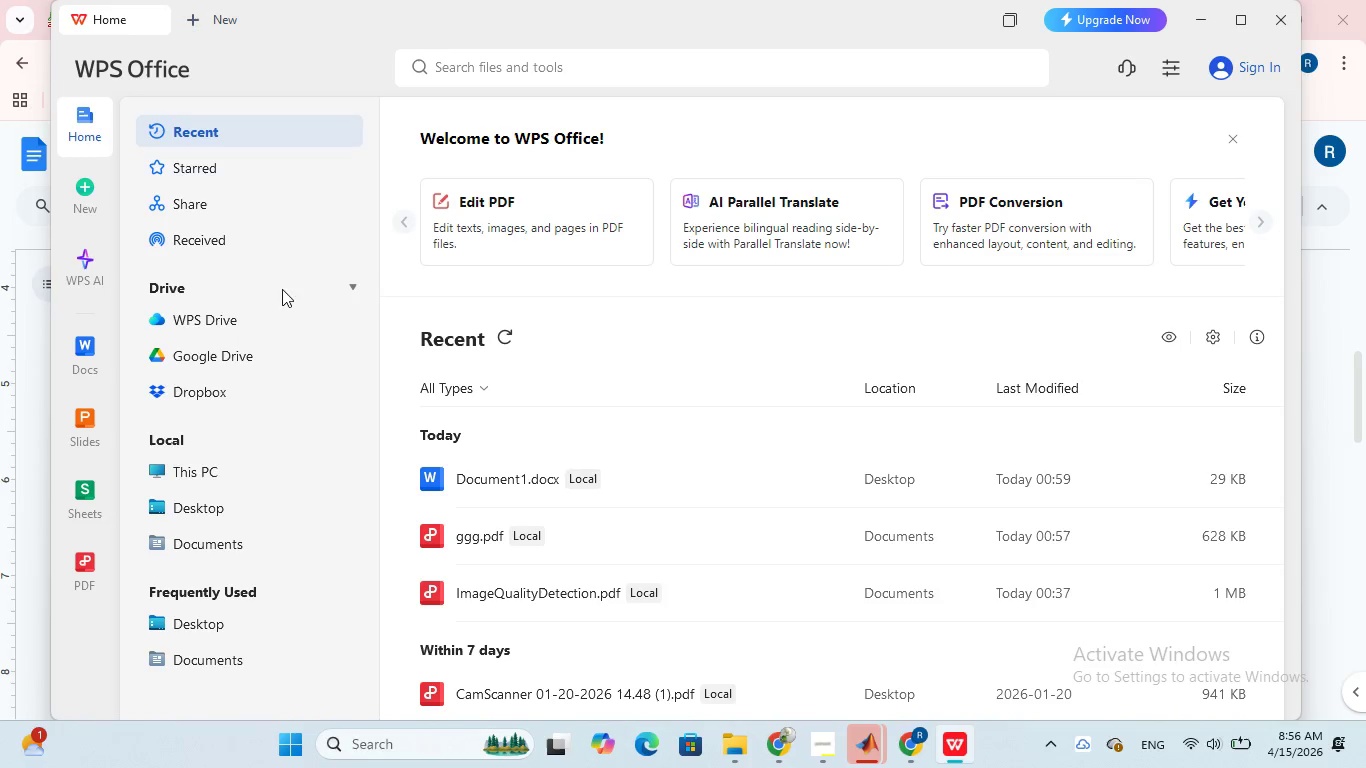 
wait(6.95)
 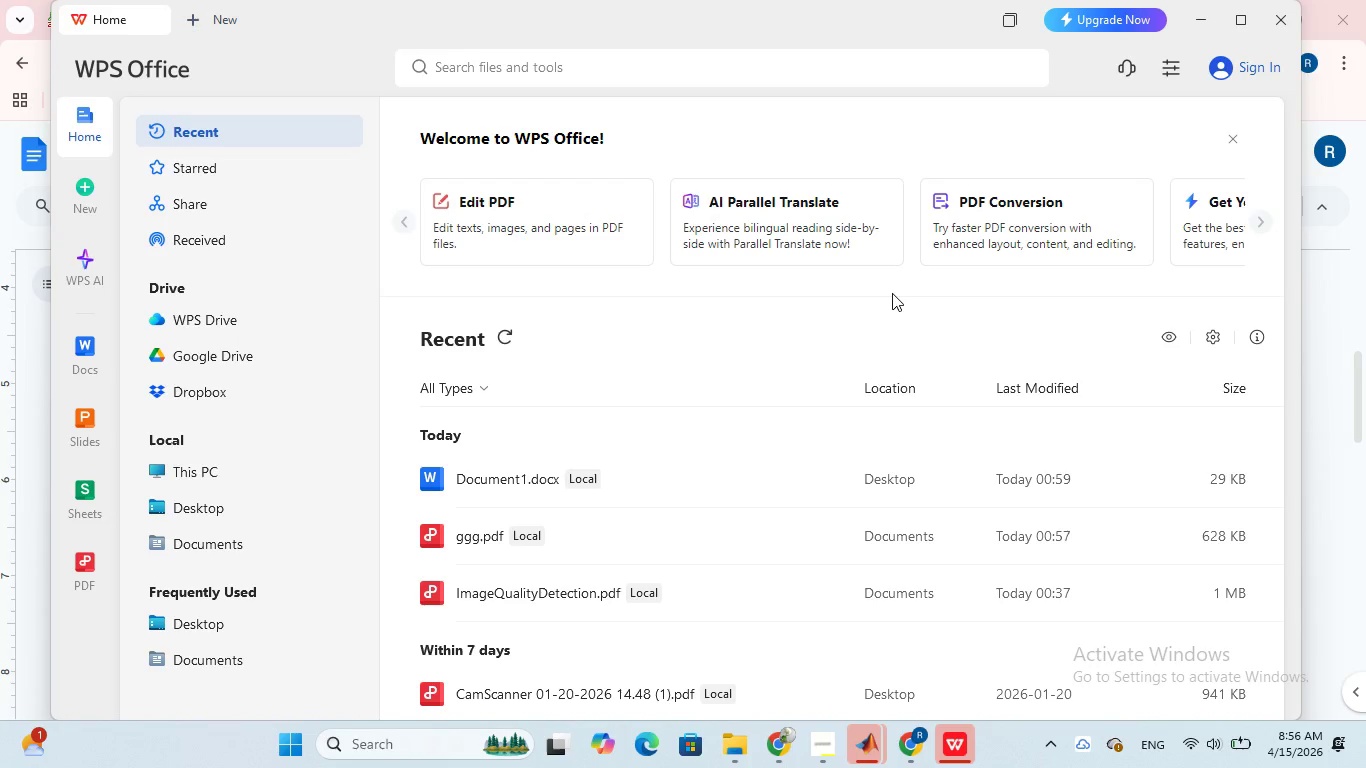 
left_click([65, 197])
 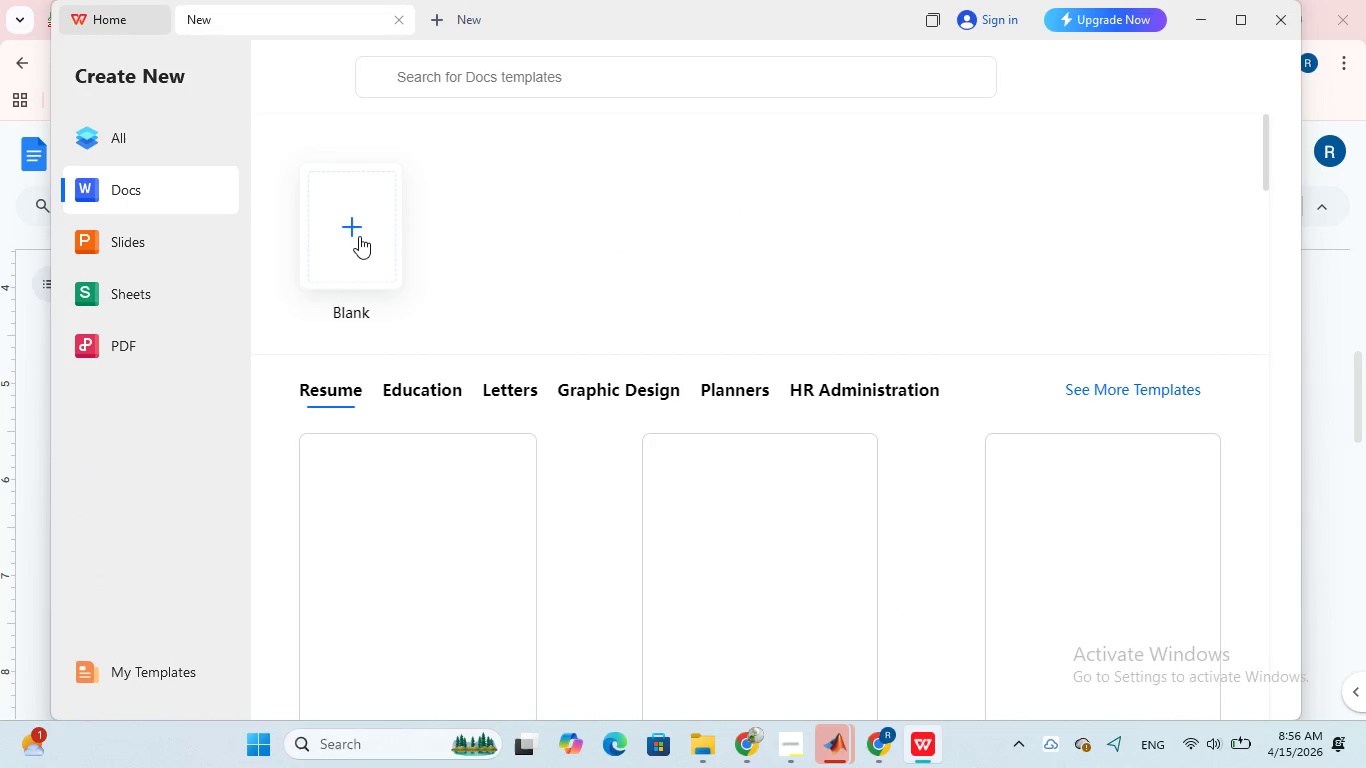 
left_click([370, 234])
 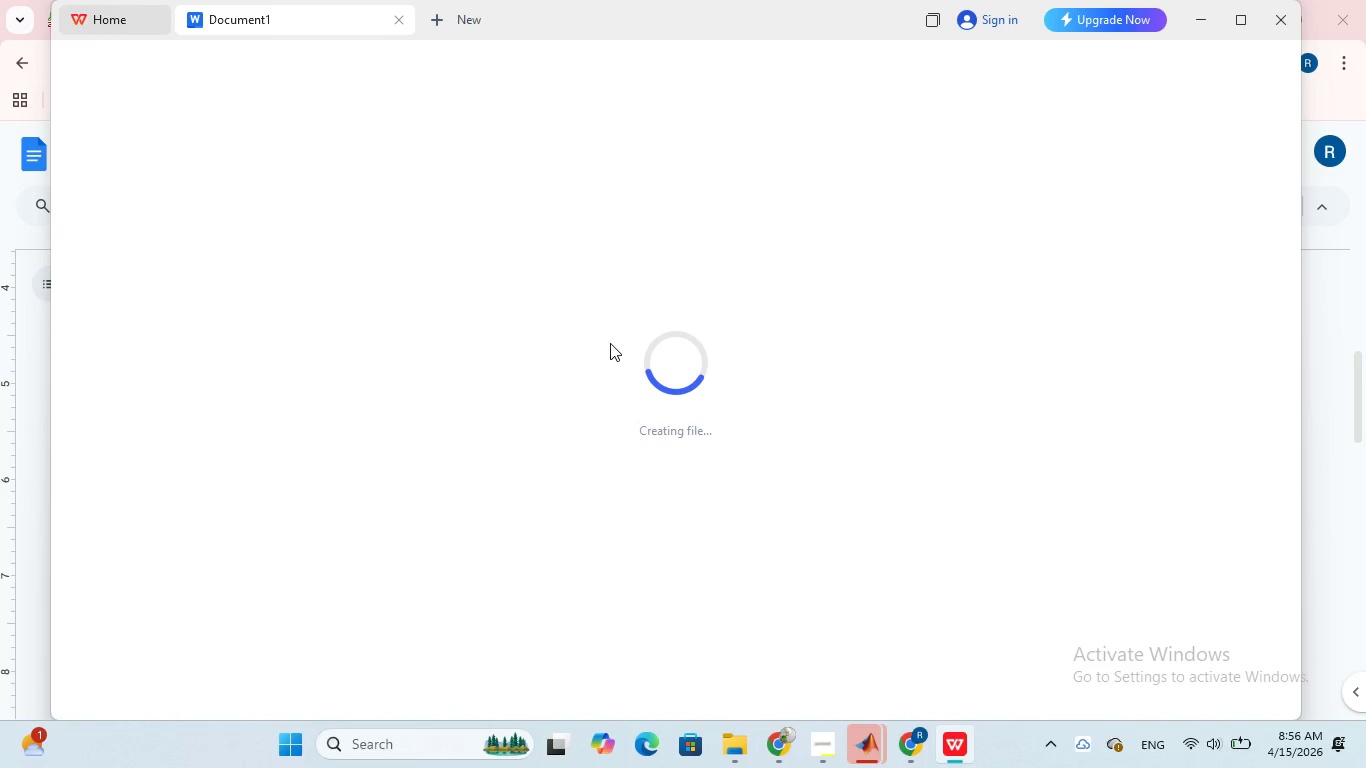 
wait(6.36)
 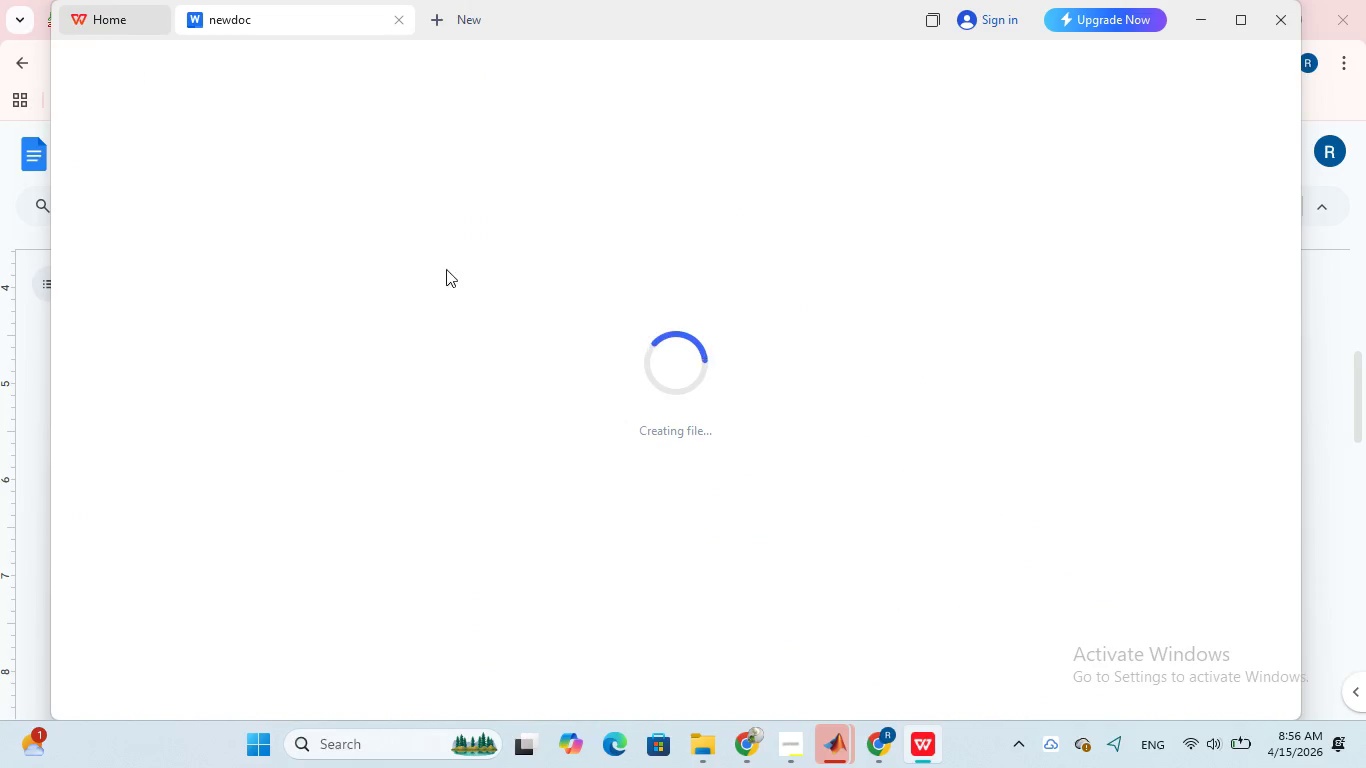 
key(Control+V)
 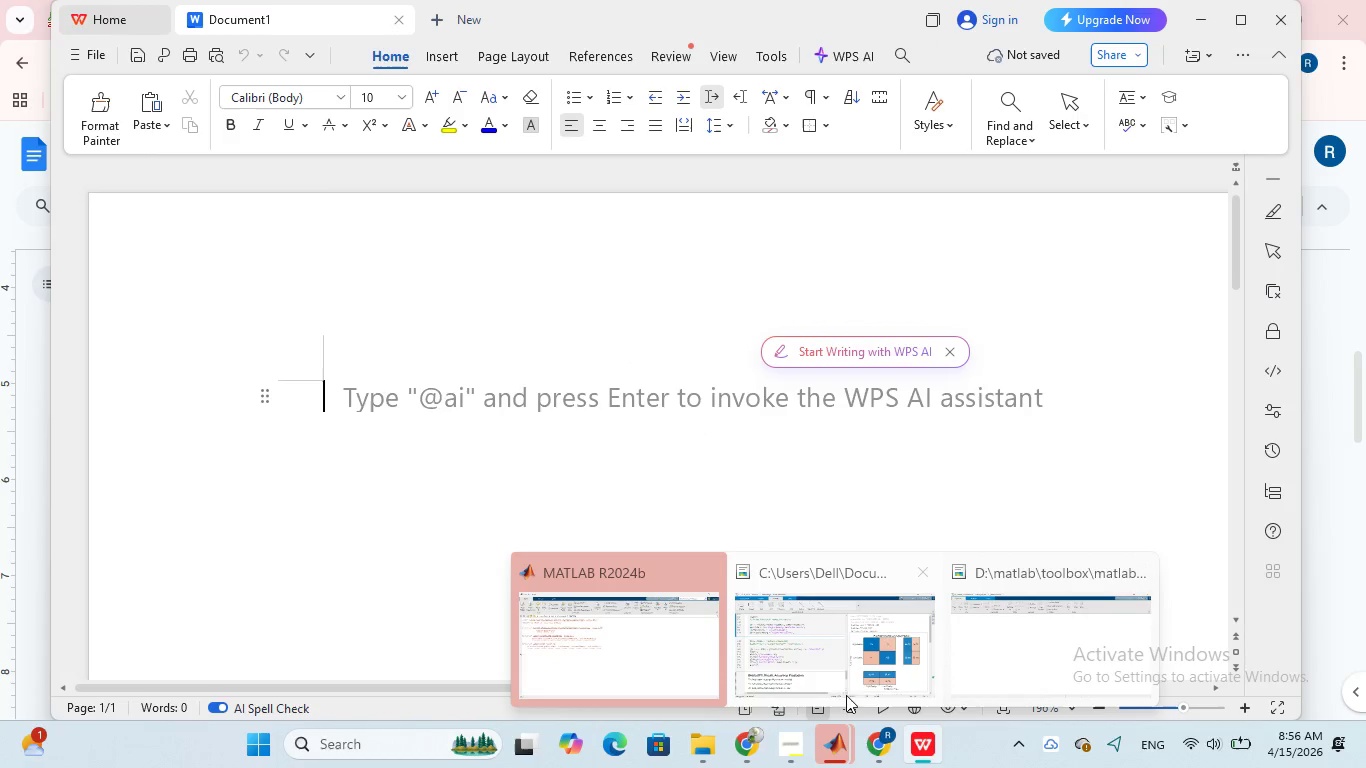 
left_click([859, 663])
 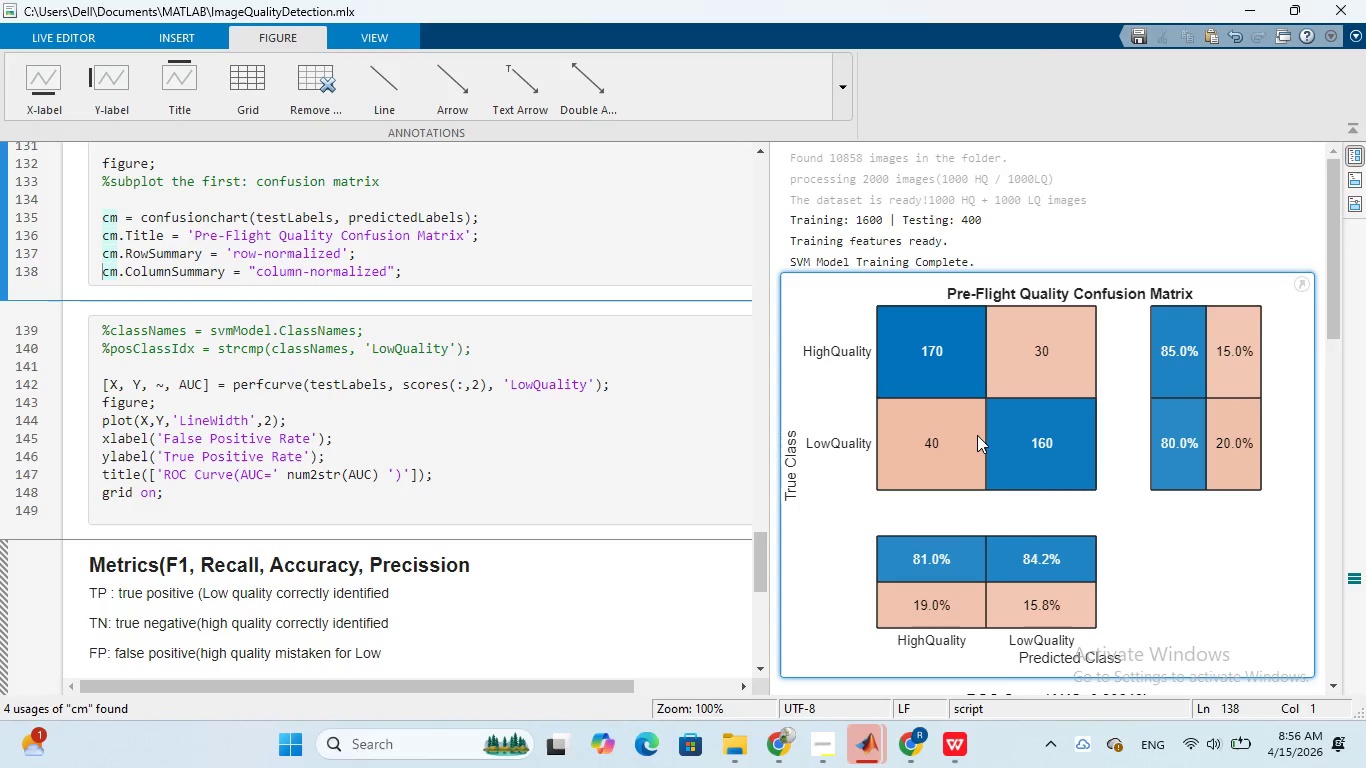 
scroll: coordinate [1227, 222], scroll_direction: down, amount: 9.0
 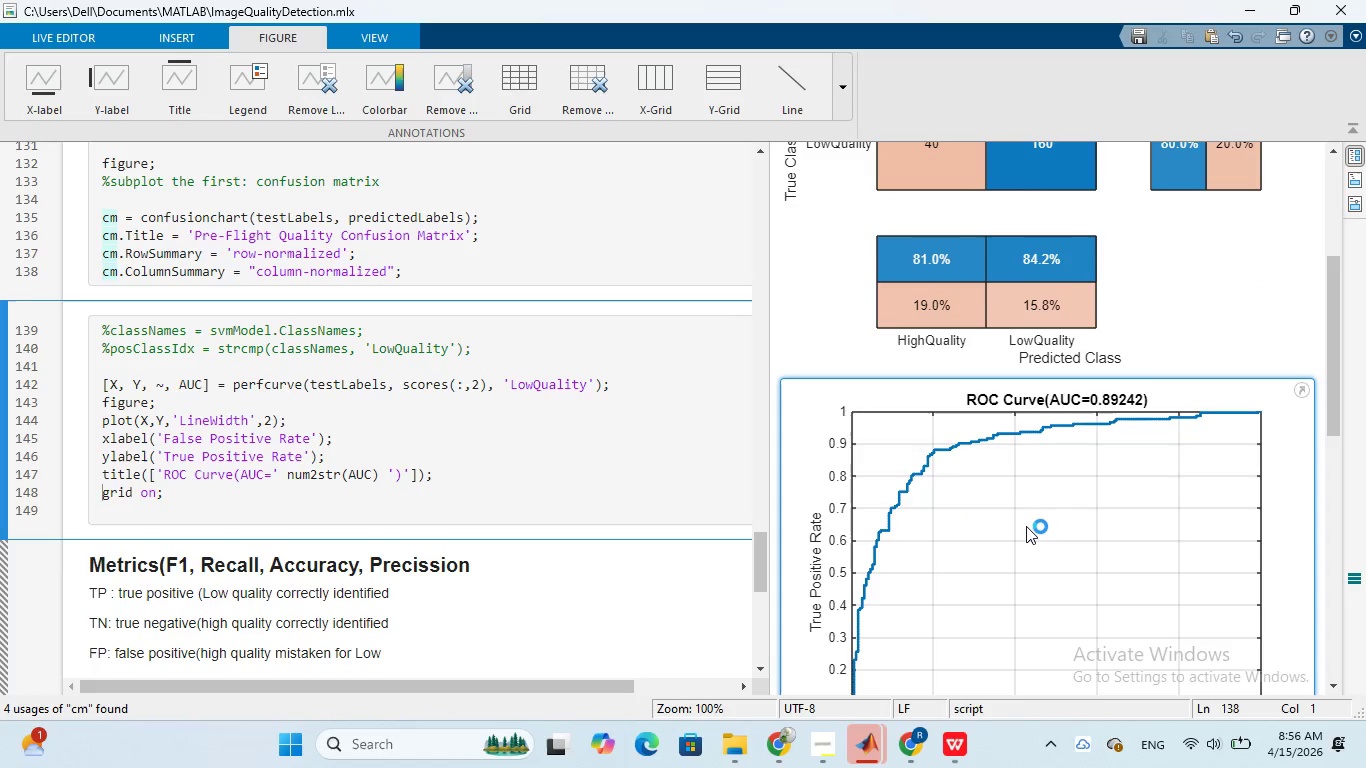 
right_click([1026, 526])
 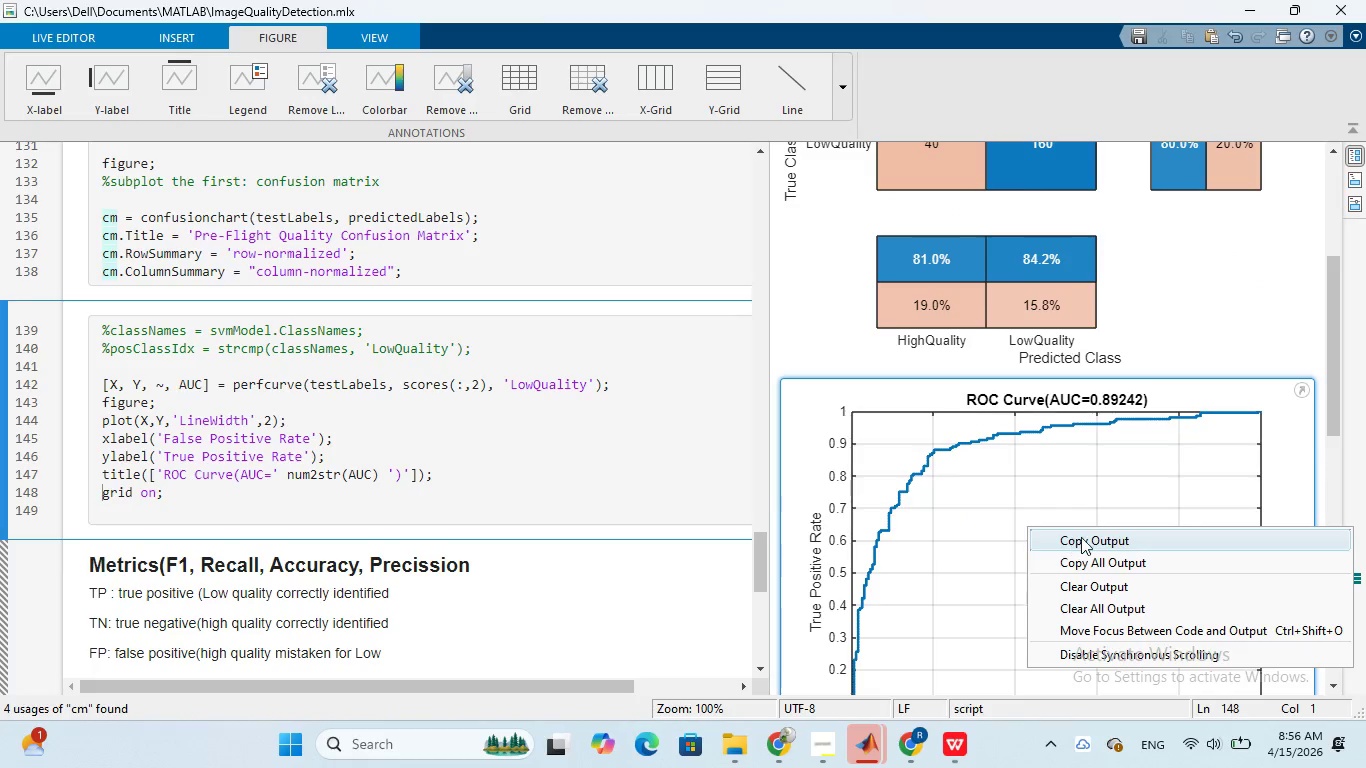 
left_click([1081, 537])
 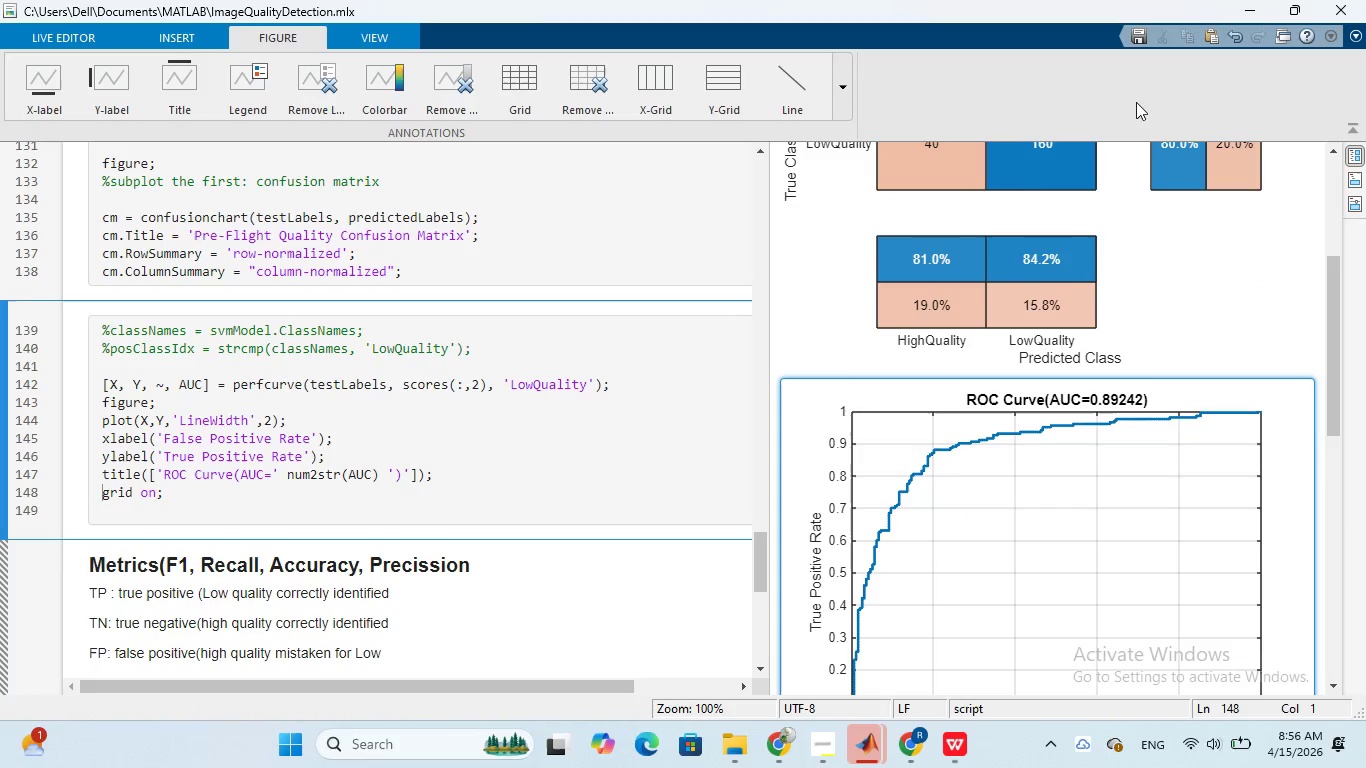 
wait(7.5)
 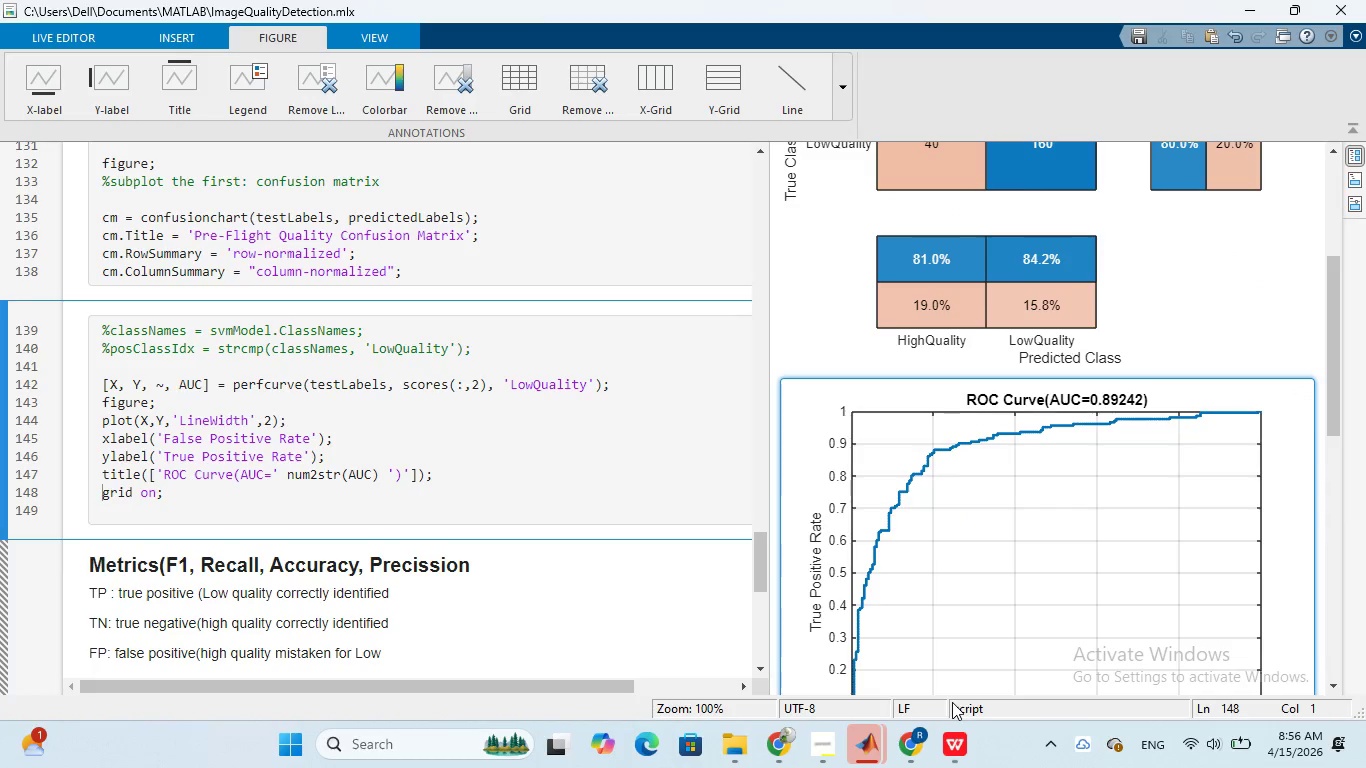 
left_click([952, 738])
 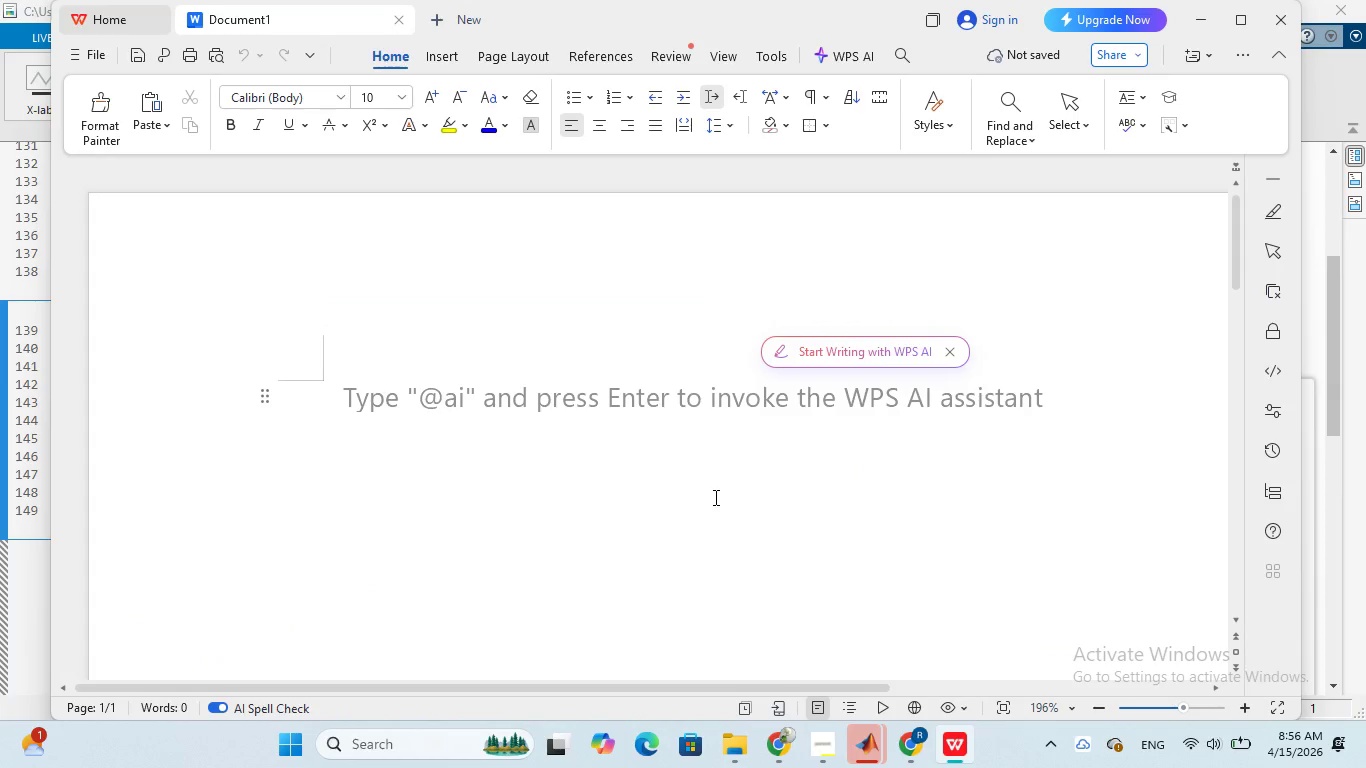 
key(Control+V)
 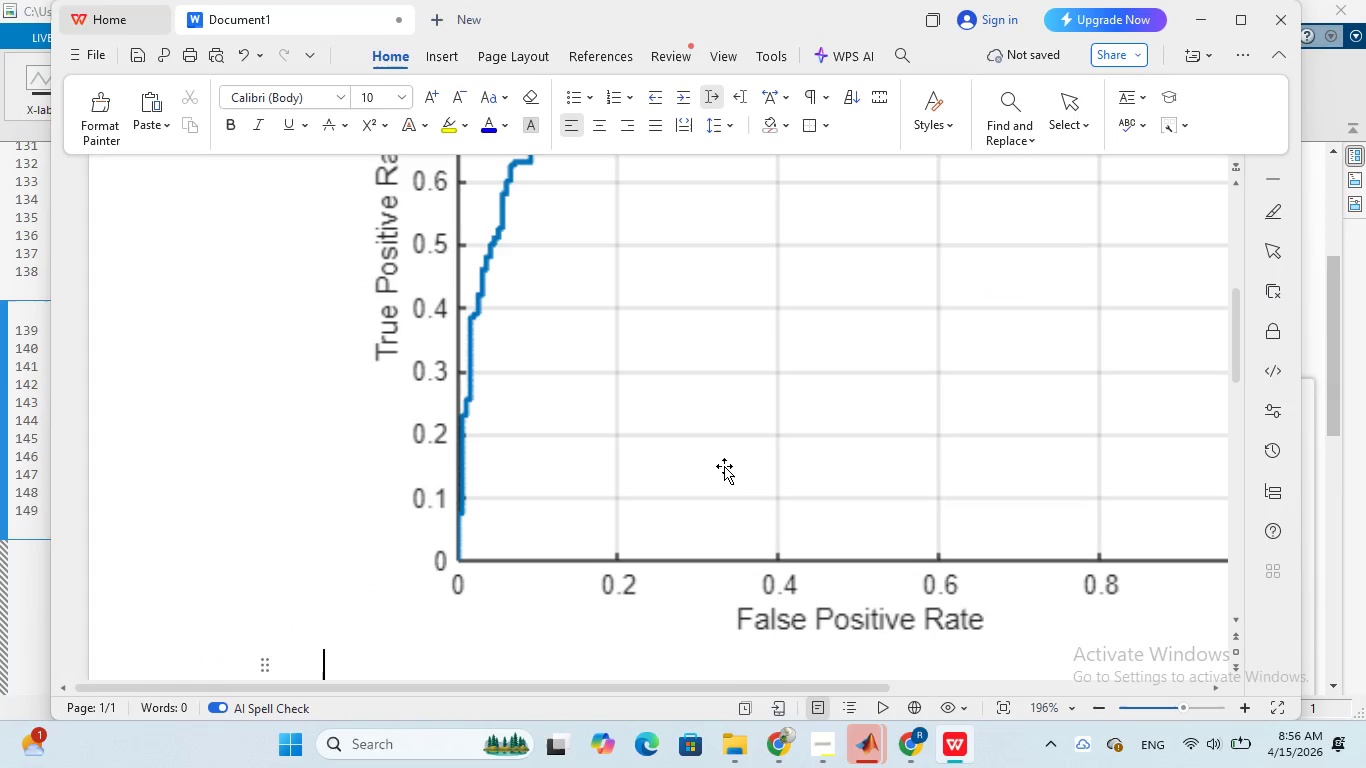 
scroll: coordinate [725, 465], scroll_direction: up, amount: 7.0
 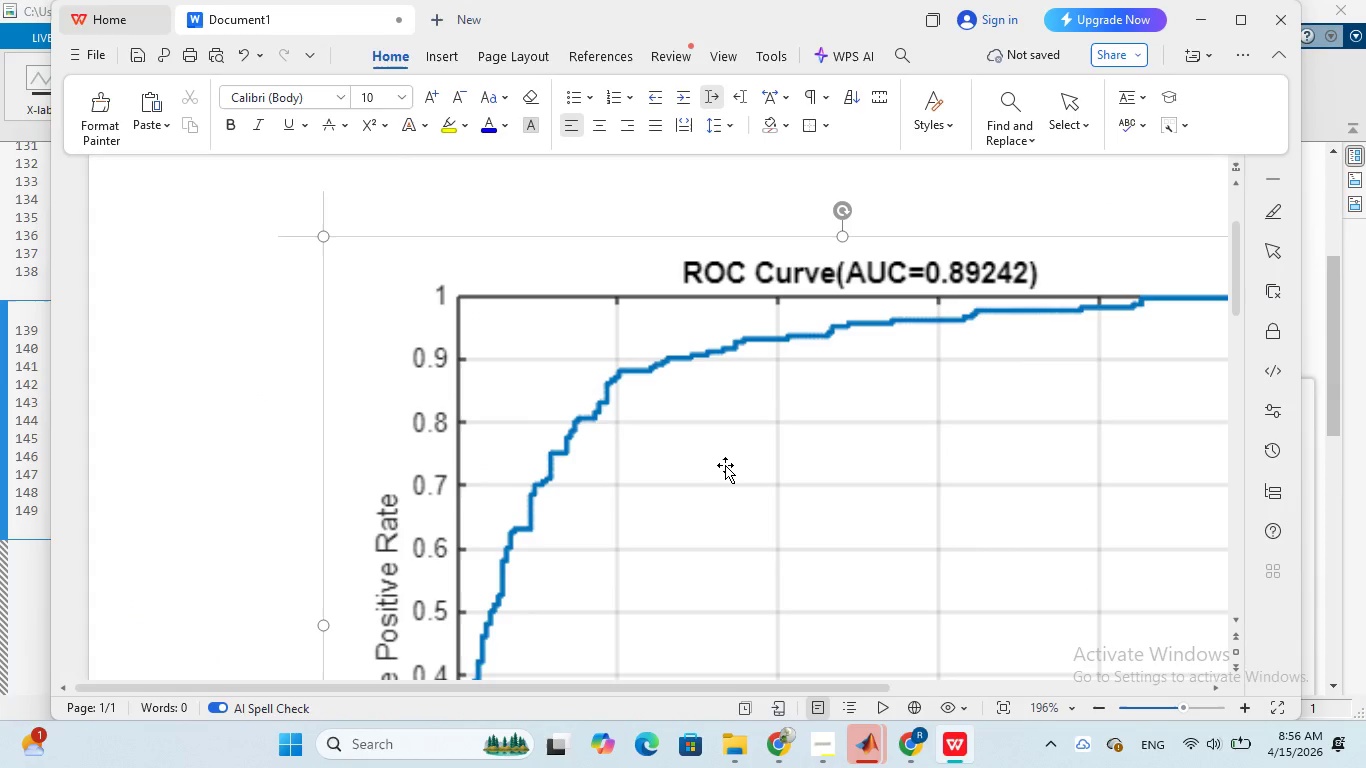 
left_click([725, 465])
 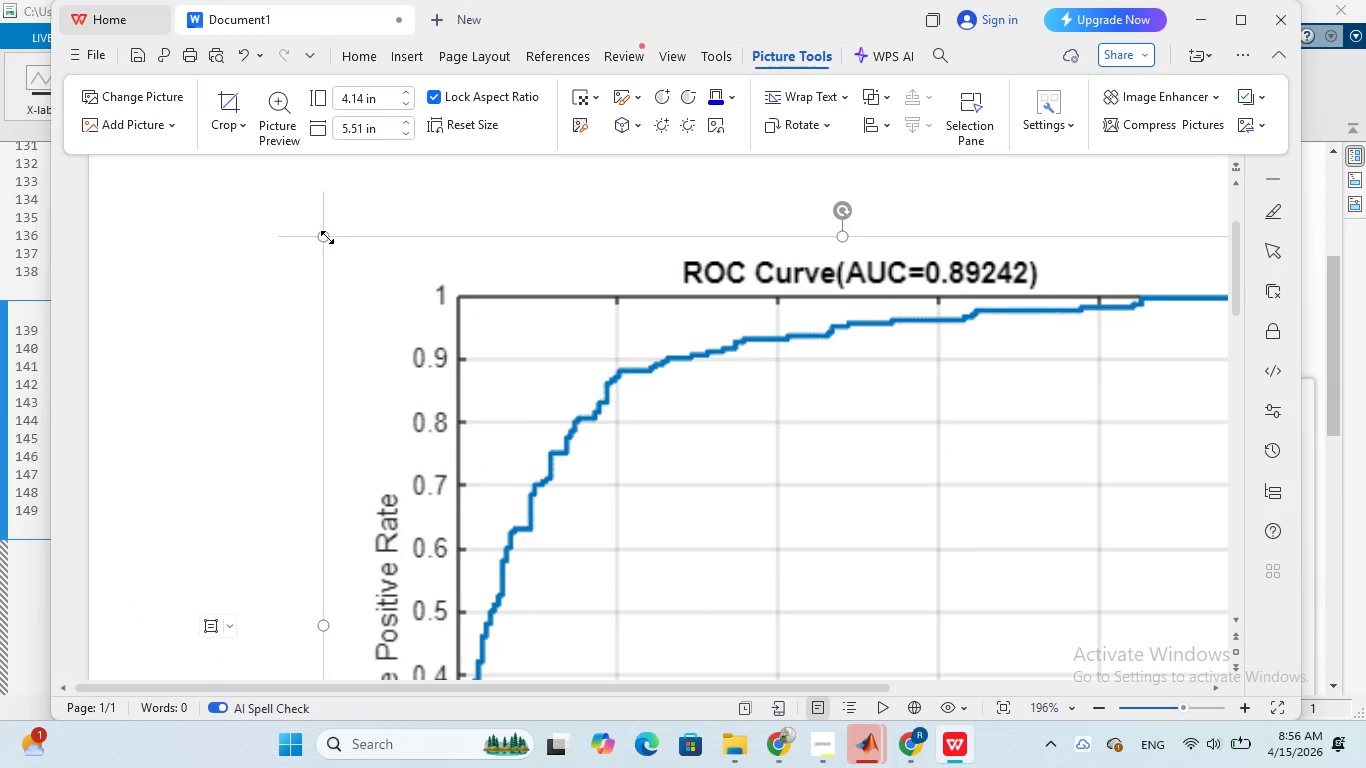 
left_click_drag(start_coordinate=[322, 238], to_coordinate=[494, 400])
 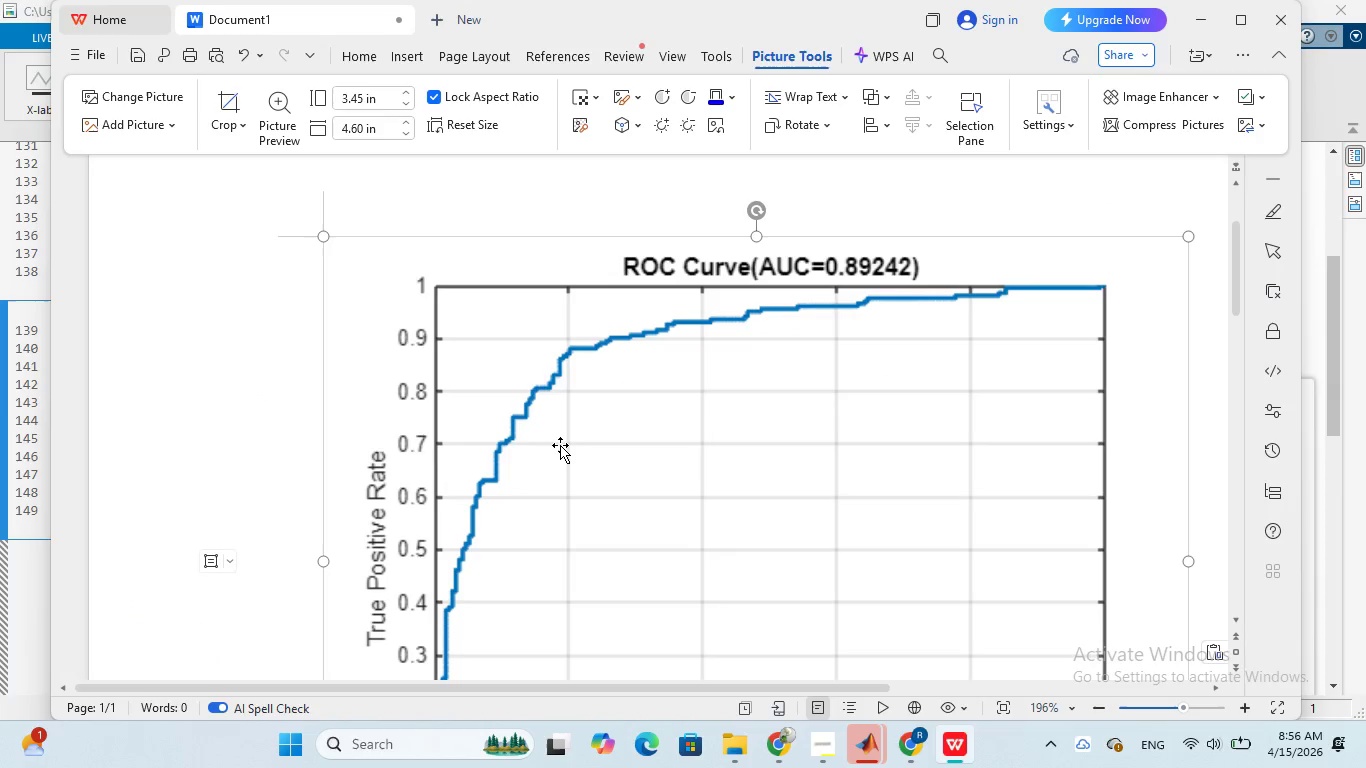 
left_click([560, 445])
 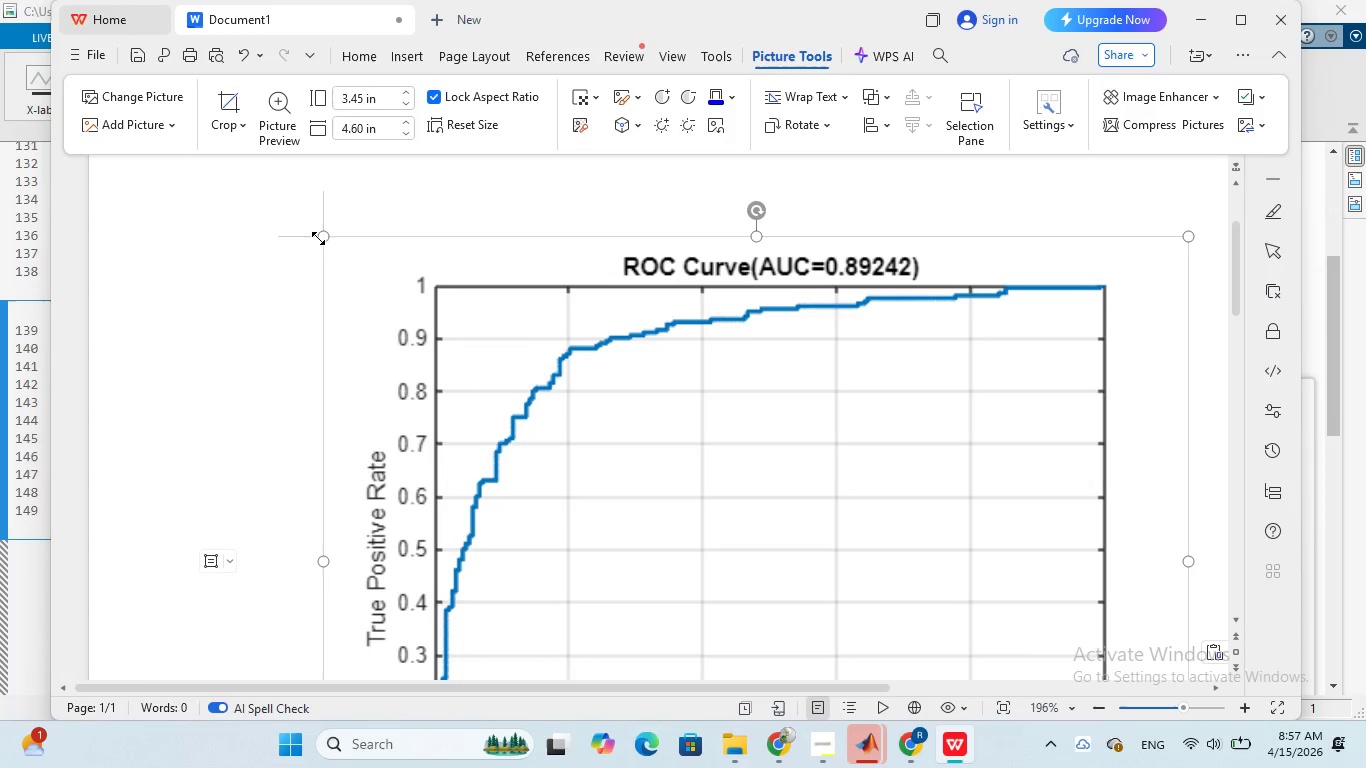 
left_click_drag(start_coordinate=[321, 237], to_coordinate=[466, 440])
 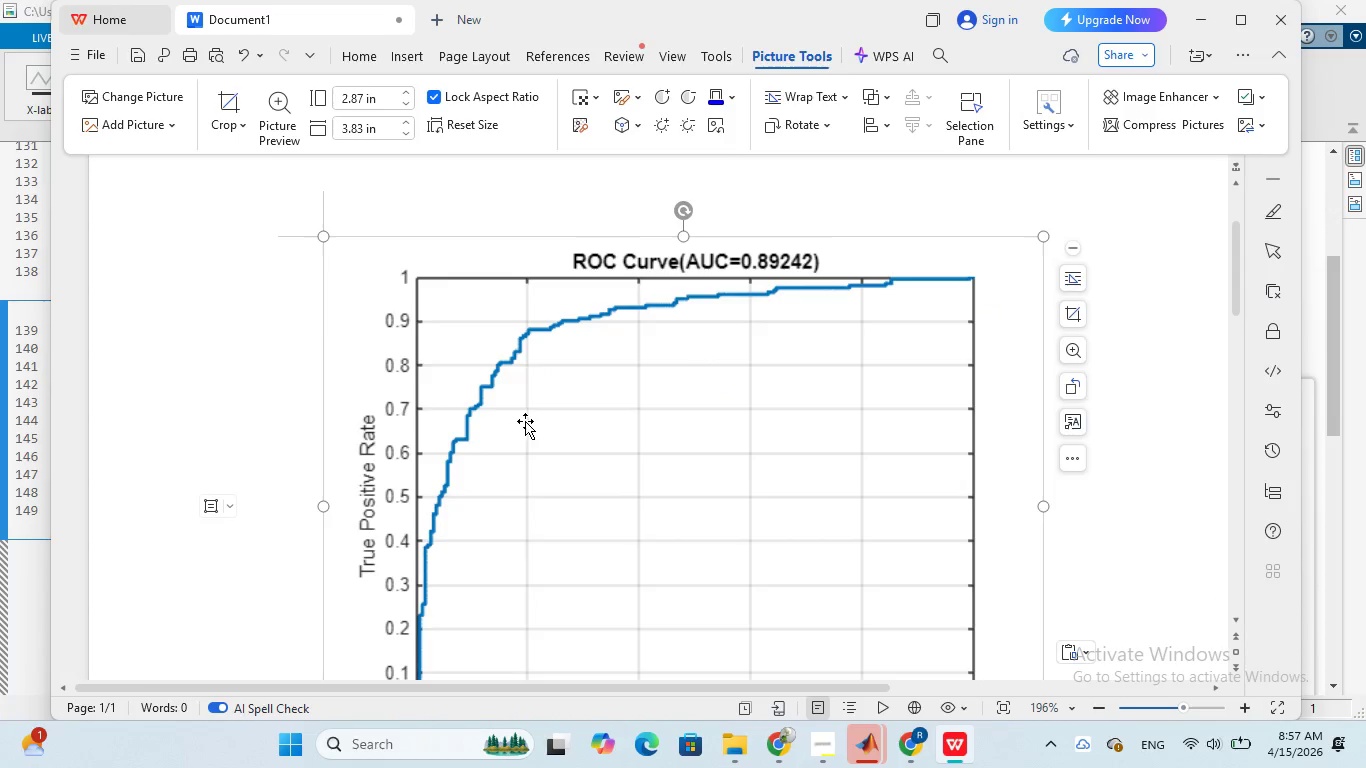 
scroll: coordinate [525, 421], scroll_direction: down, amount: 13.0
 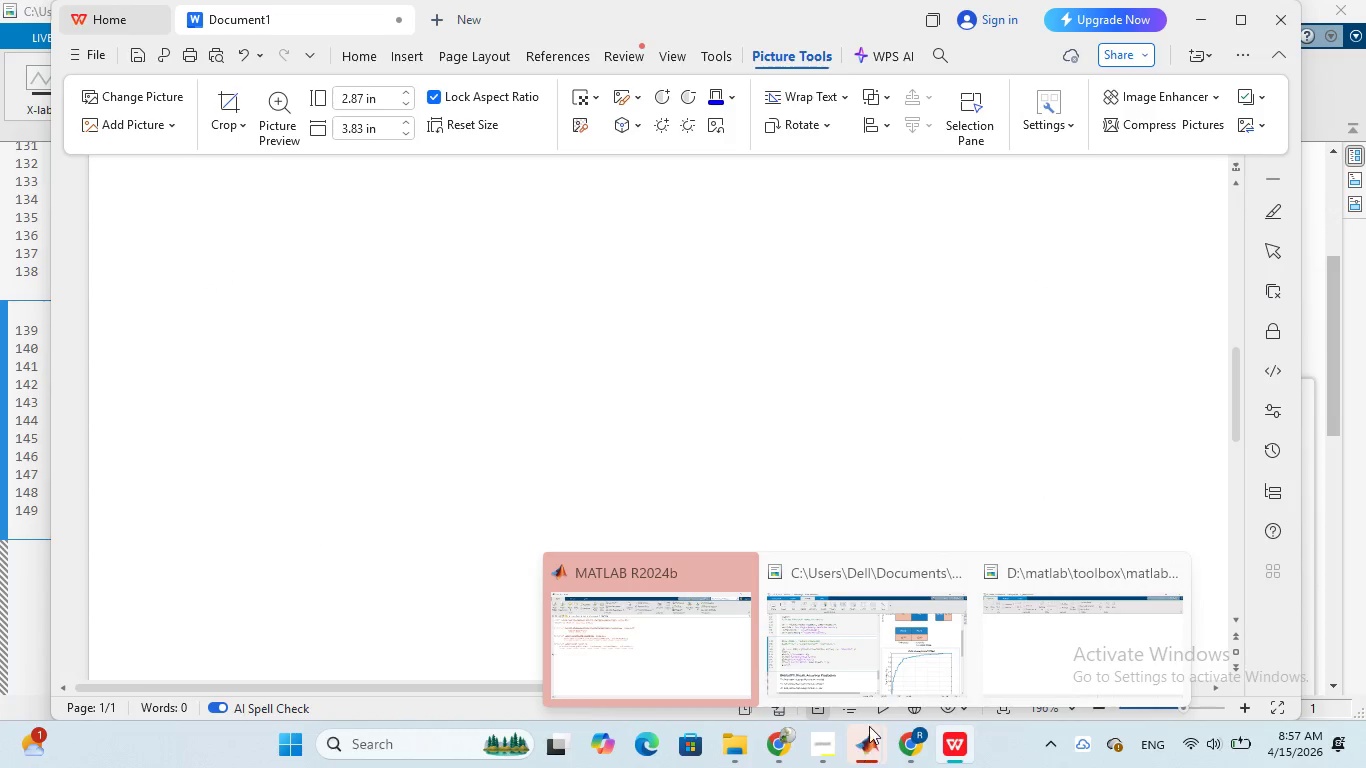 
left_click([872, 654])
 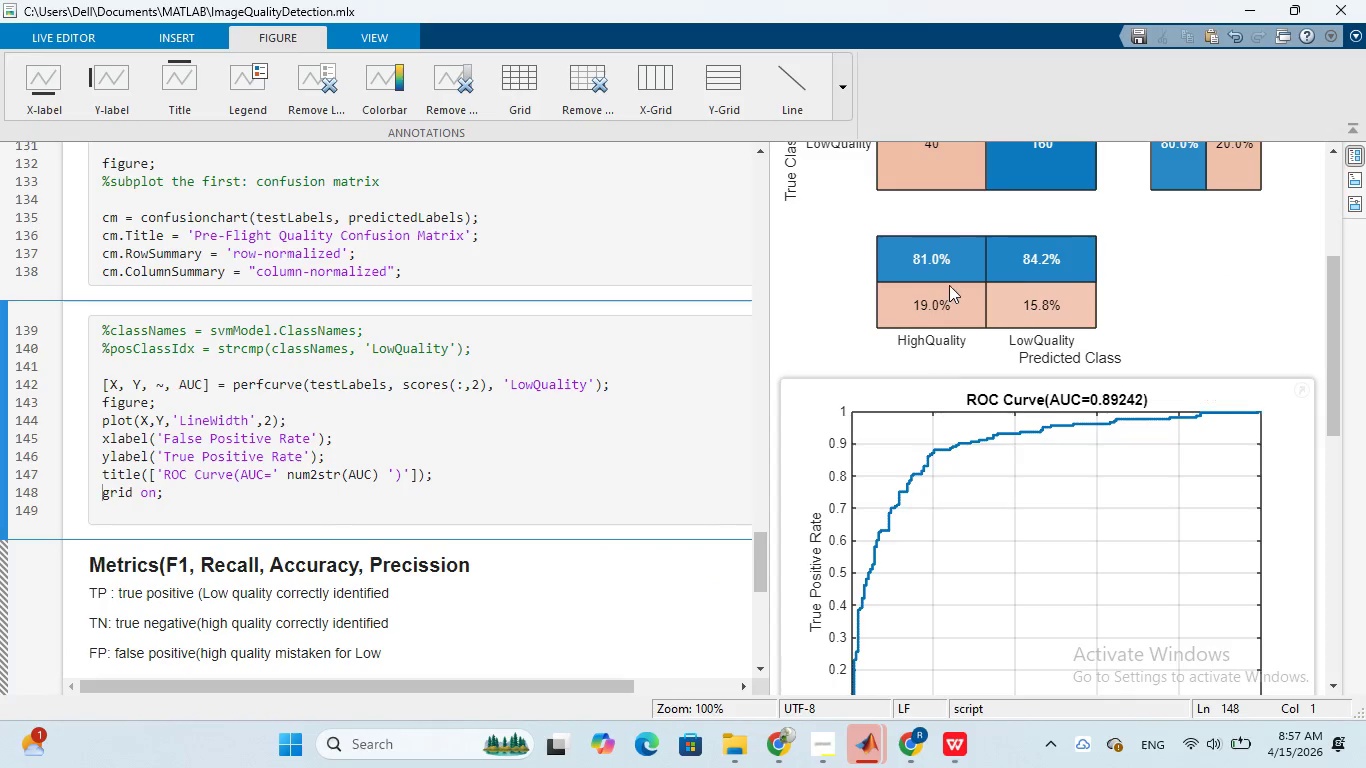 
left_click([949, 281])
 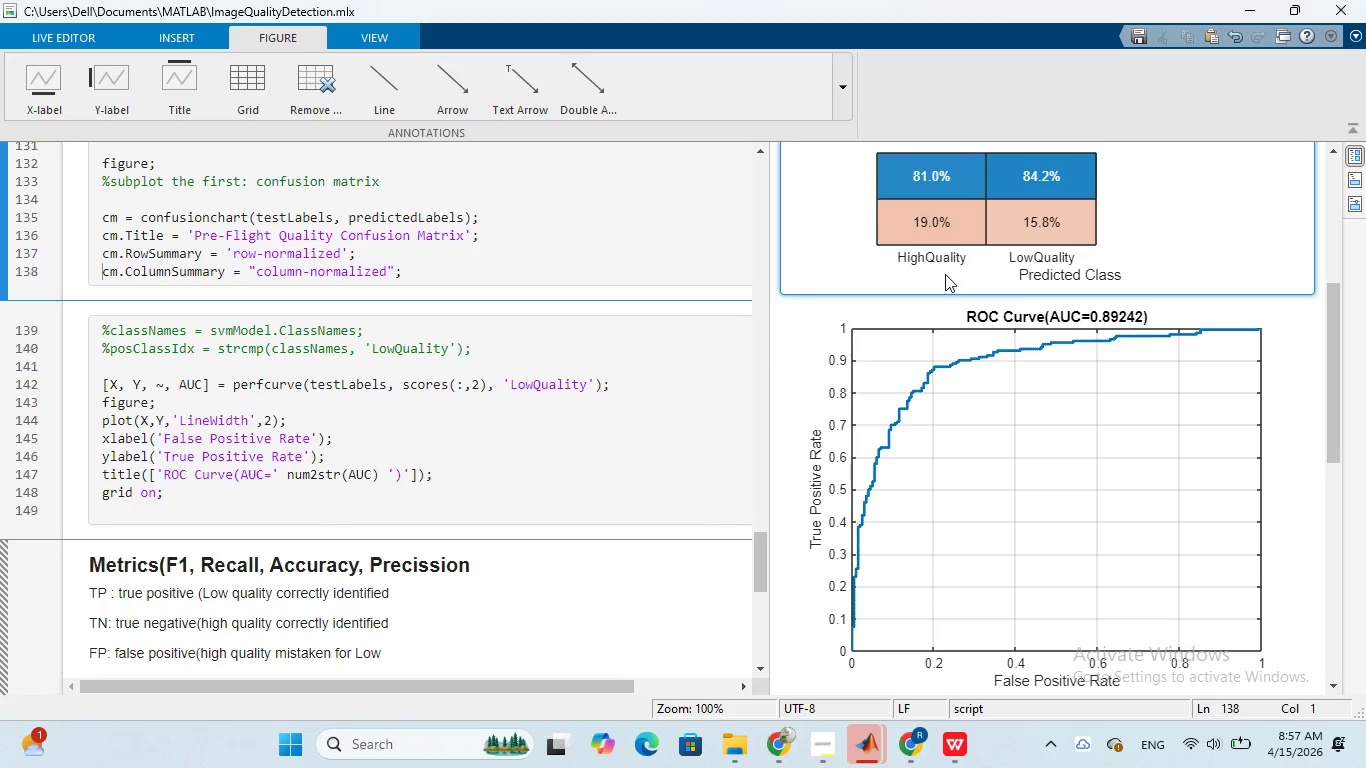 
right_click([945, 274])
 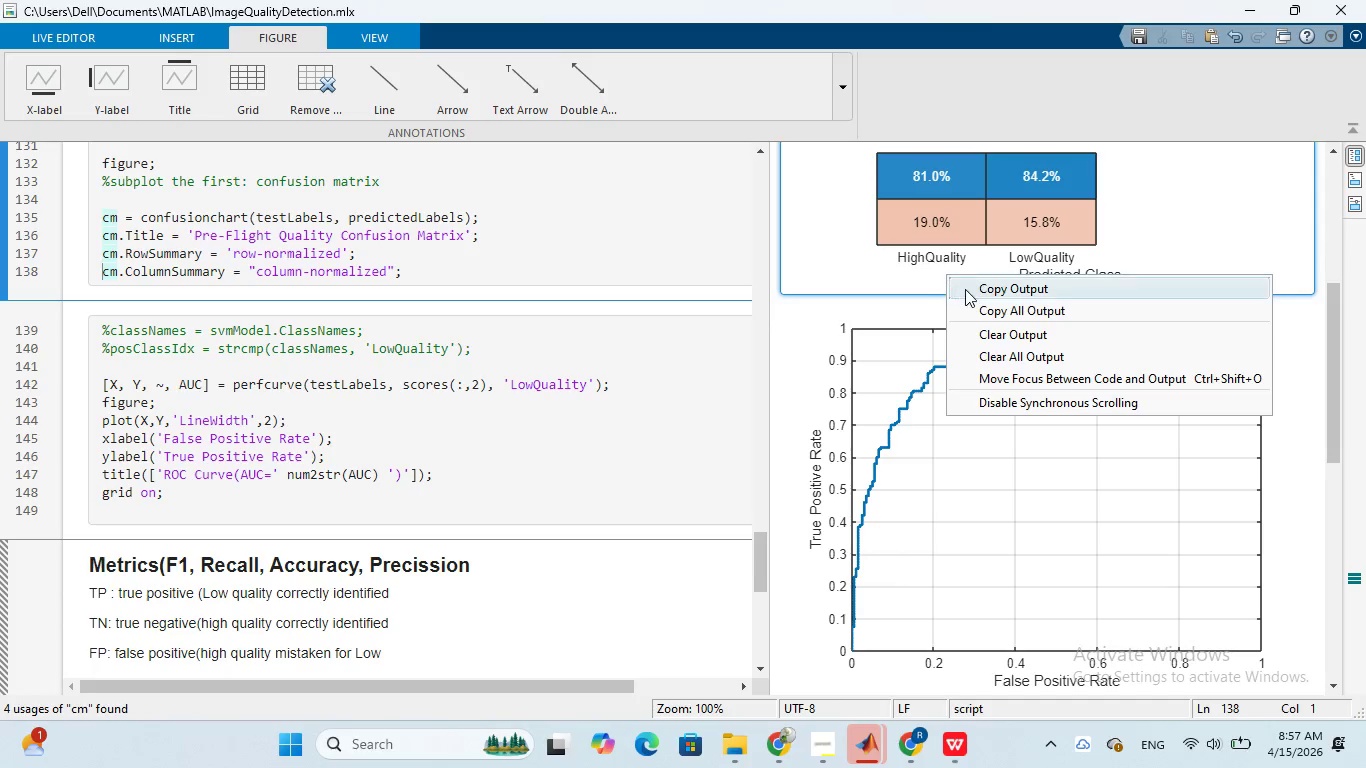 
left_click([966, 290])
 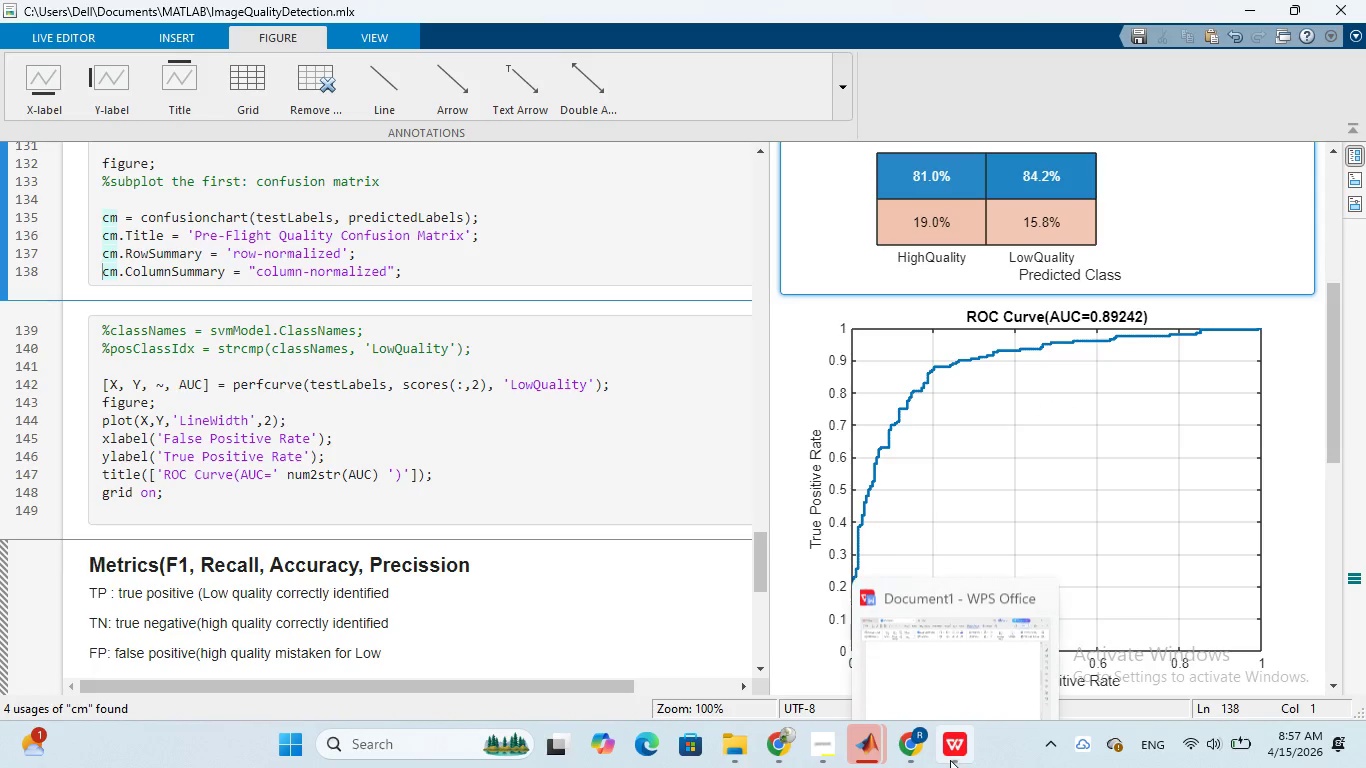 
left_click([950, 760])
 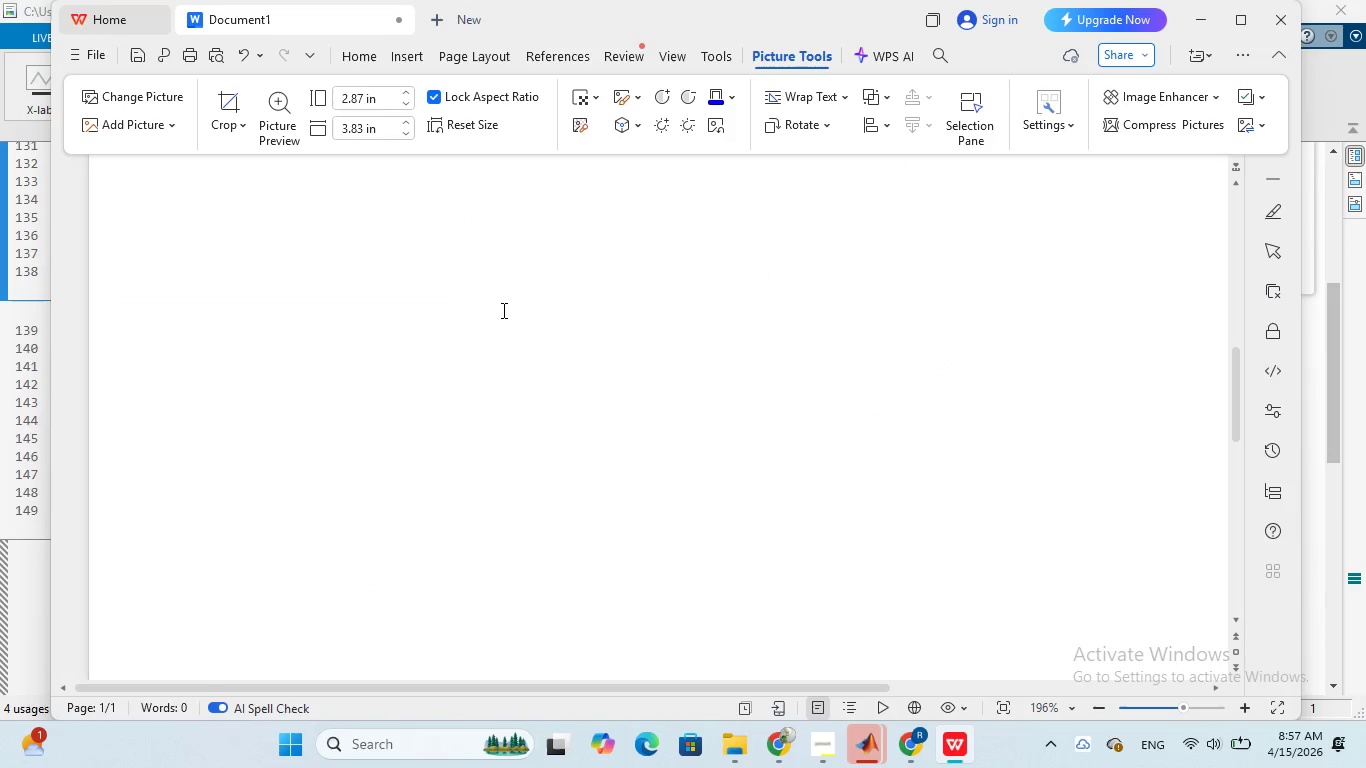 
left_click([502, 303])
 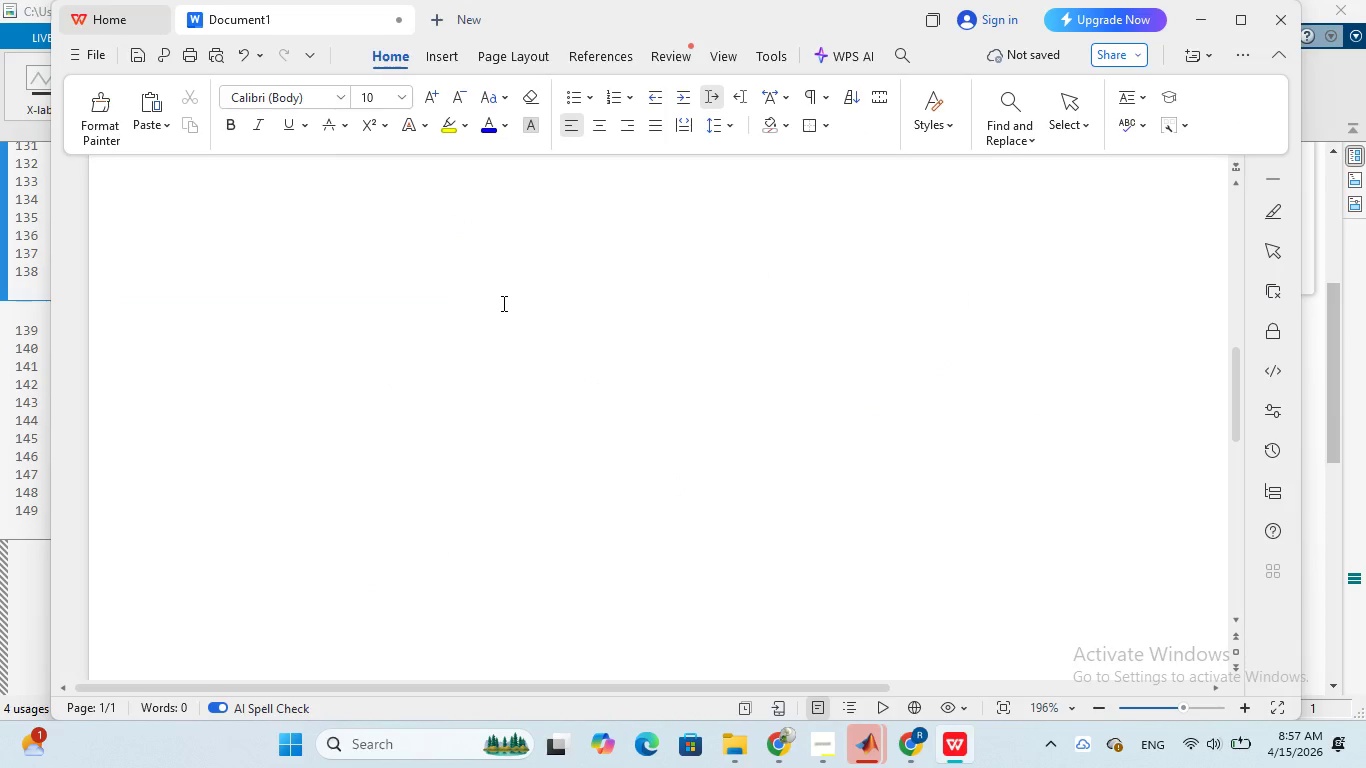 
key(Control+V)
 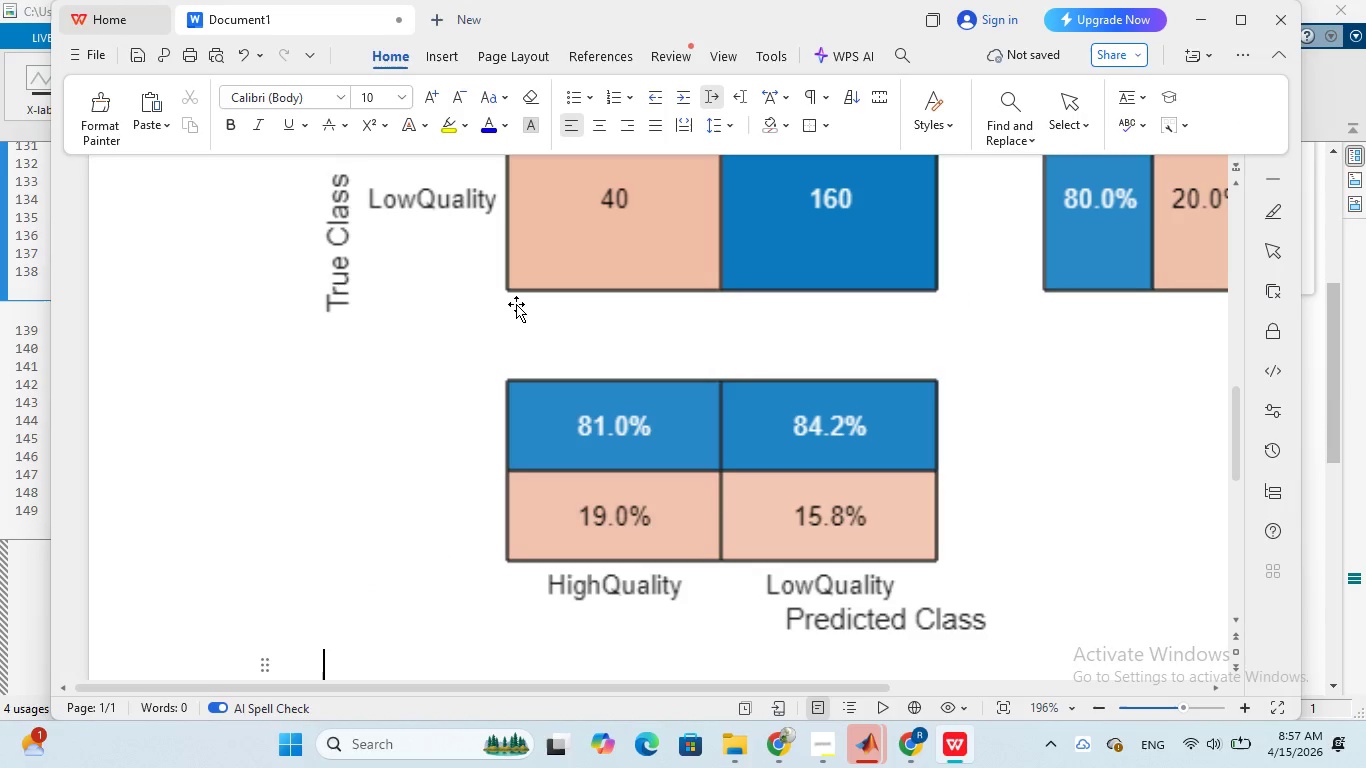 
left_click([516, 304])
 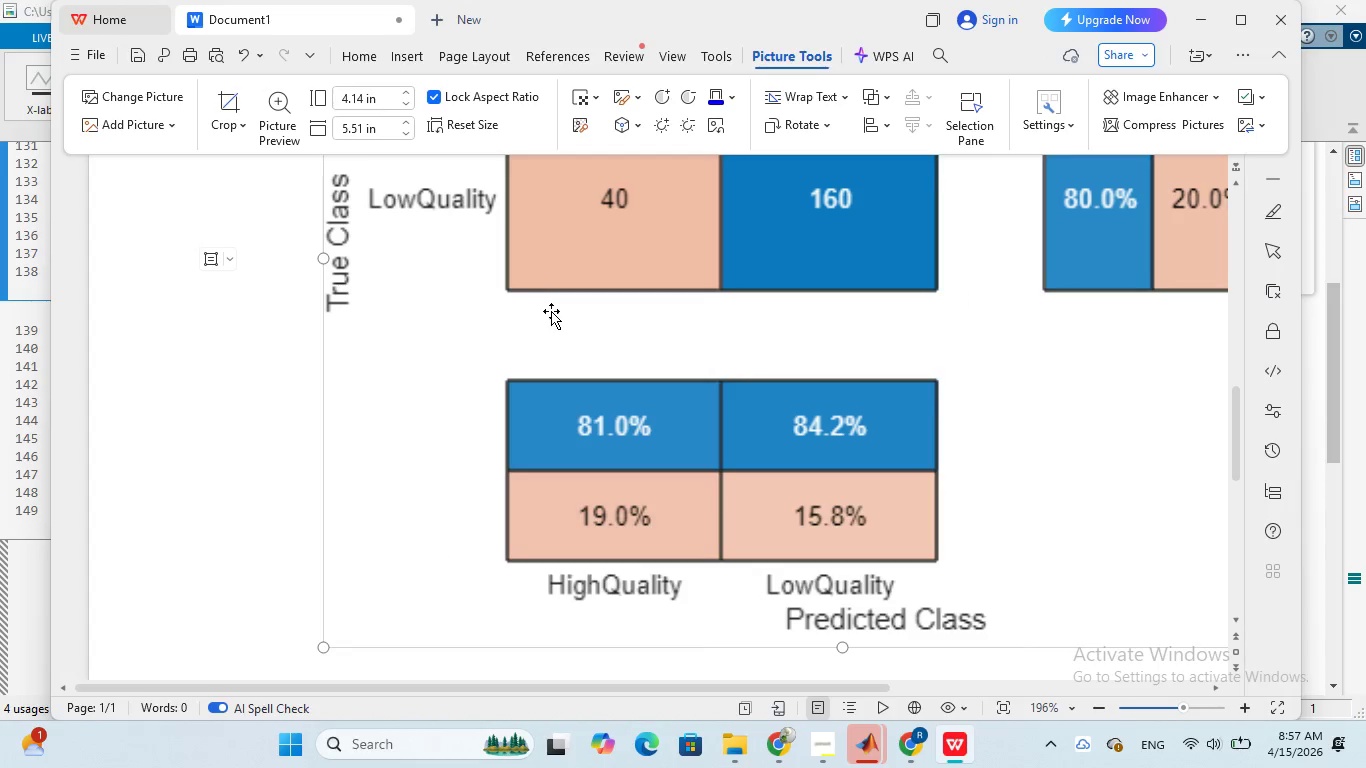 
scroll: coordinate [551, 311], scroll_direction: up, amount: 2.0
 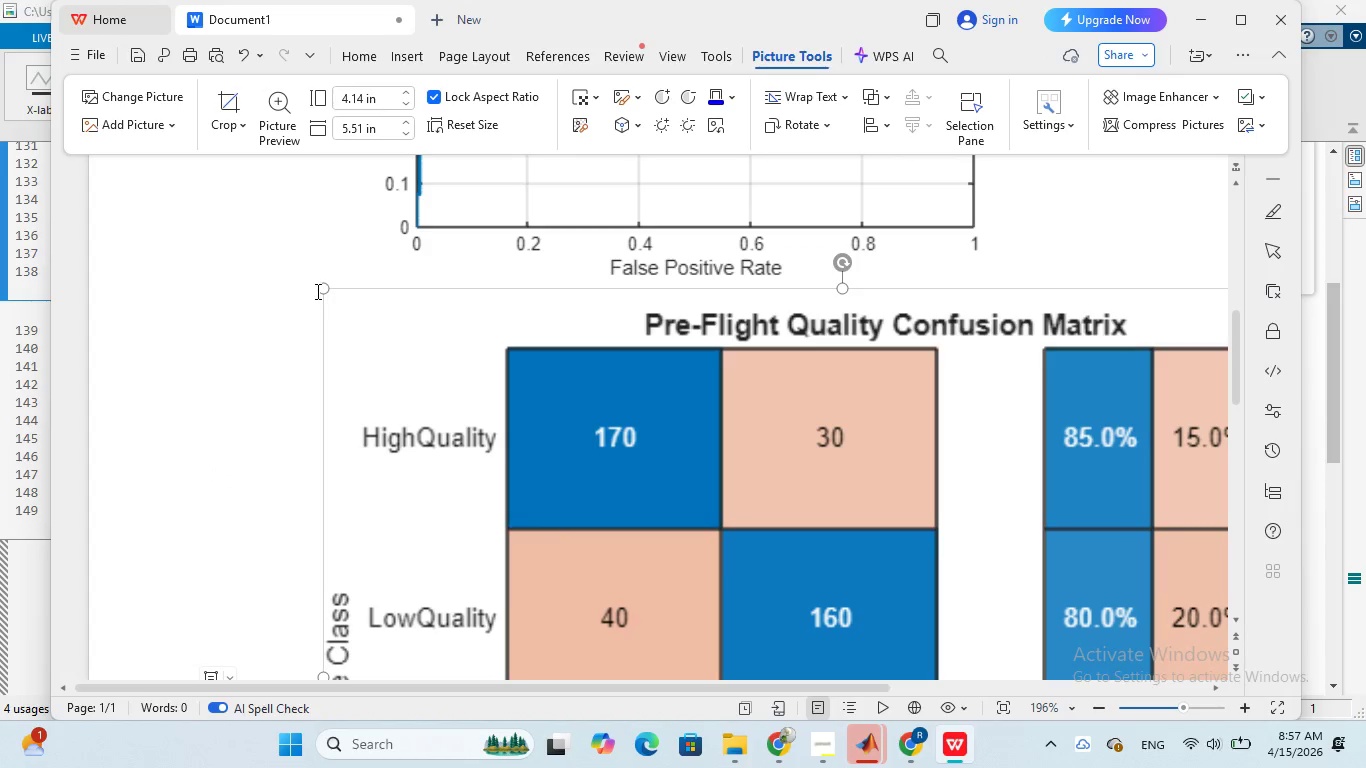 
left_click_drag(start_coordinate=[324, 288], to_coordinate=[586, 510])
 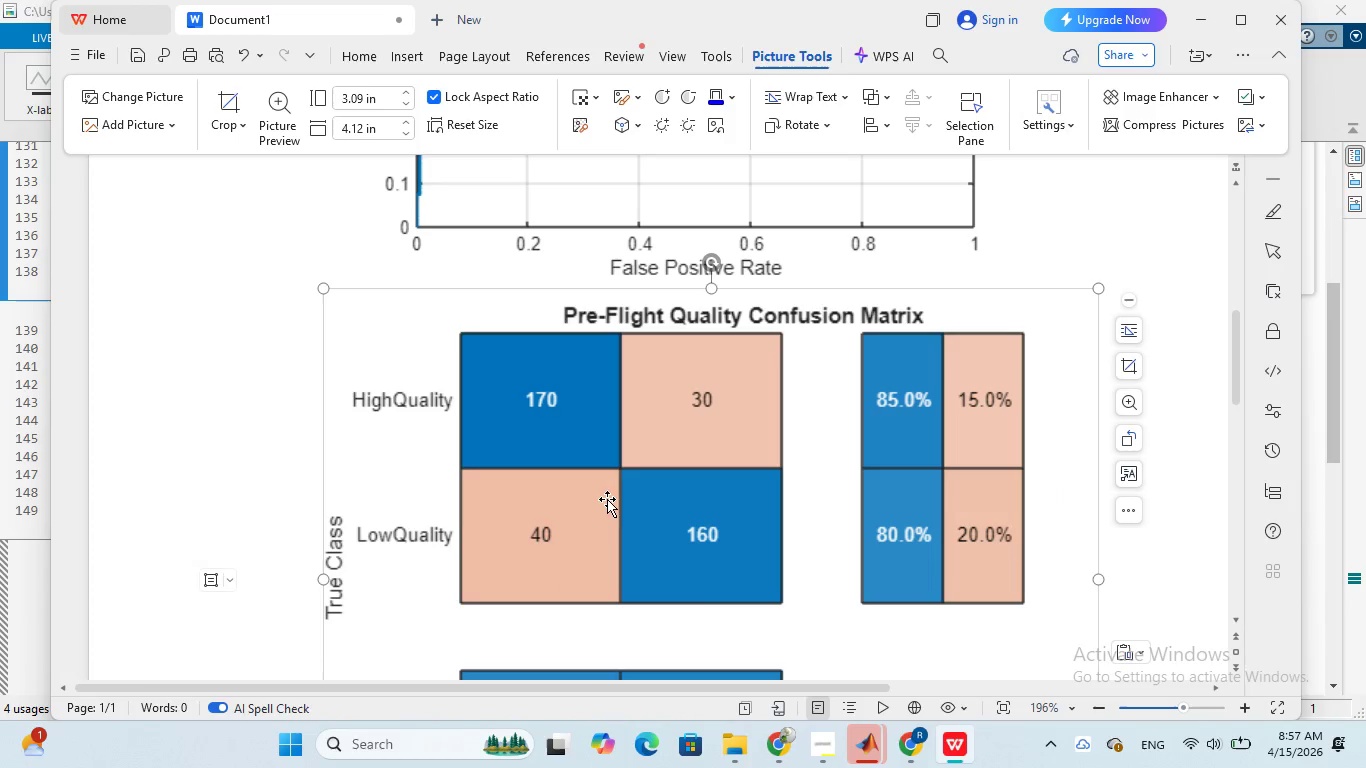 
left_click_drag(start_coordinate=[606, 498], to_coordinate=[450, 452])
 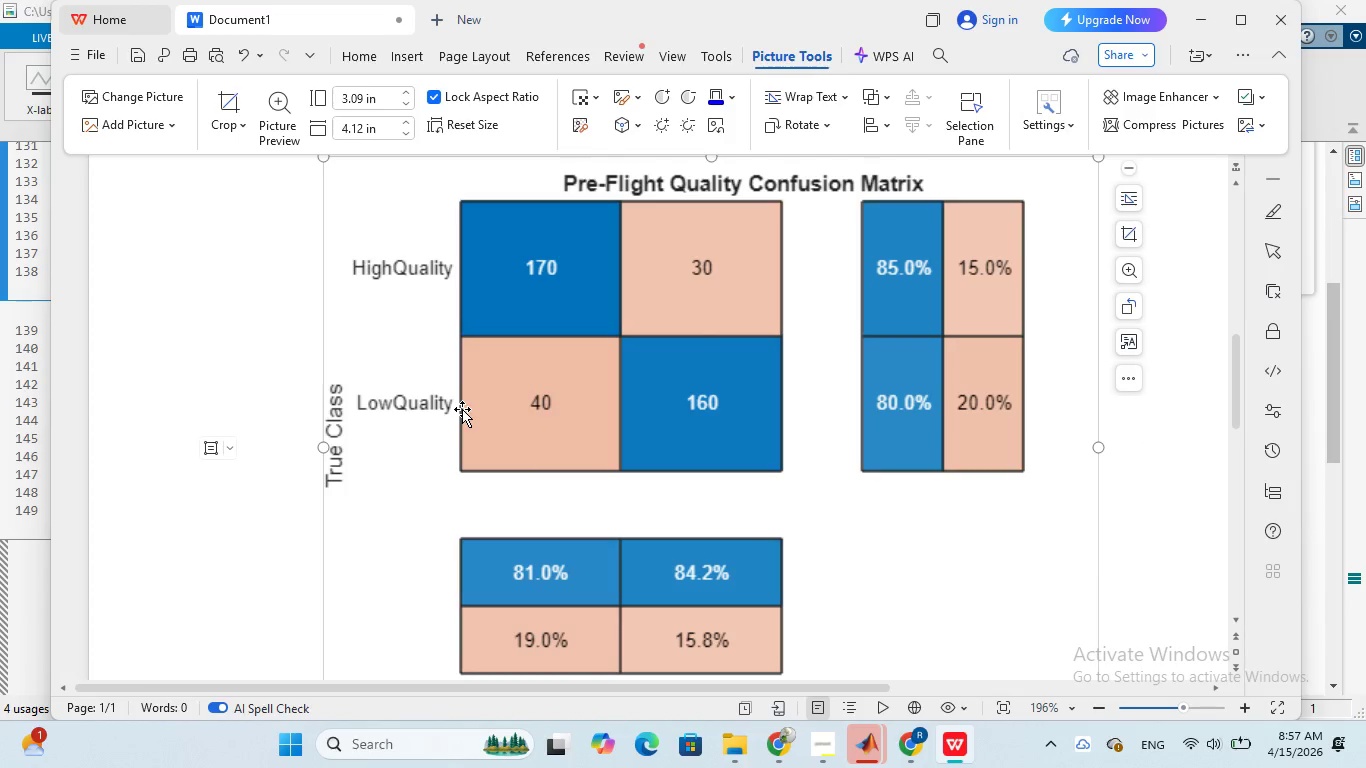 
right_click([462, 409])
 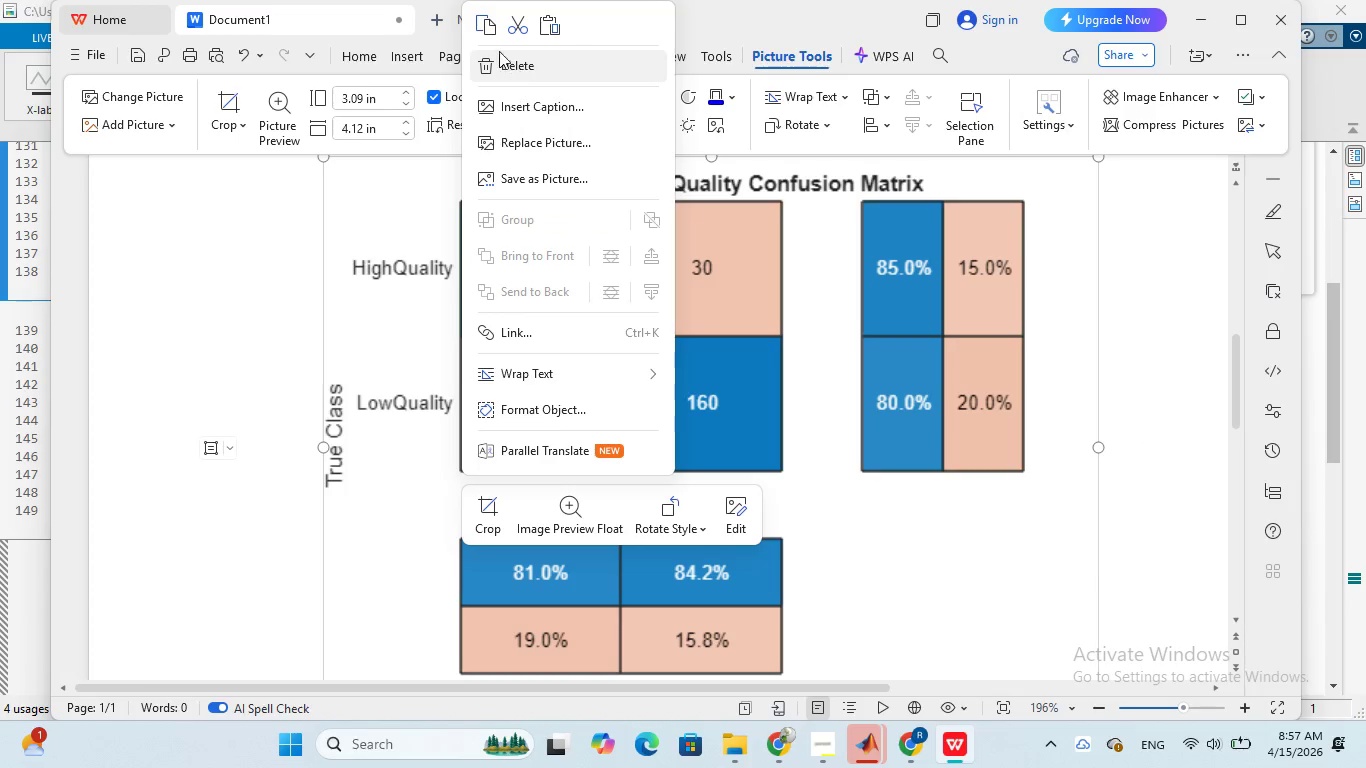 
left_click([492, 29])
 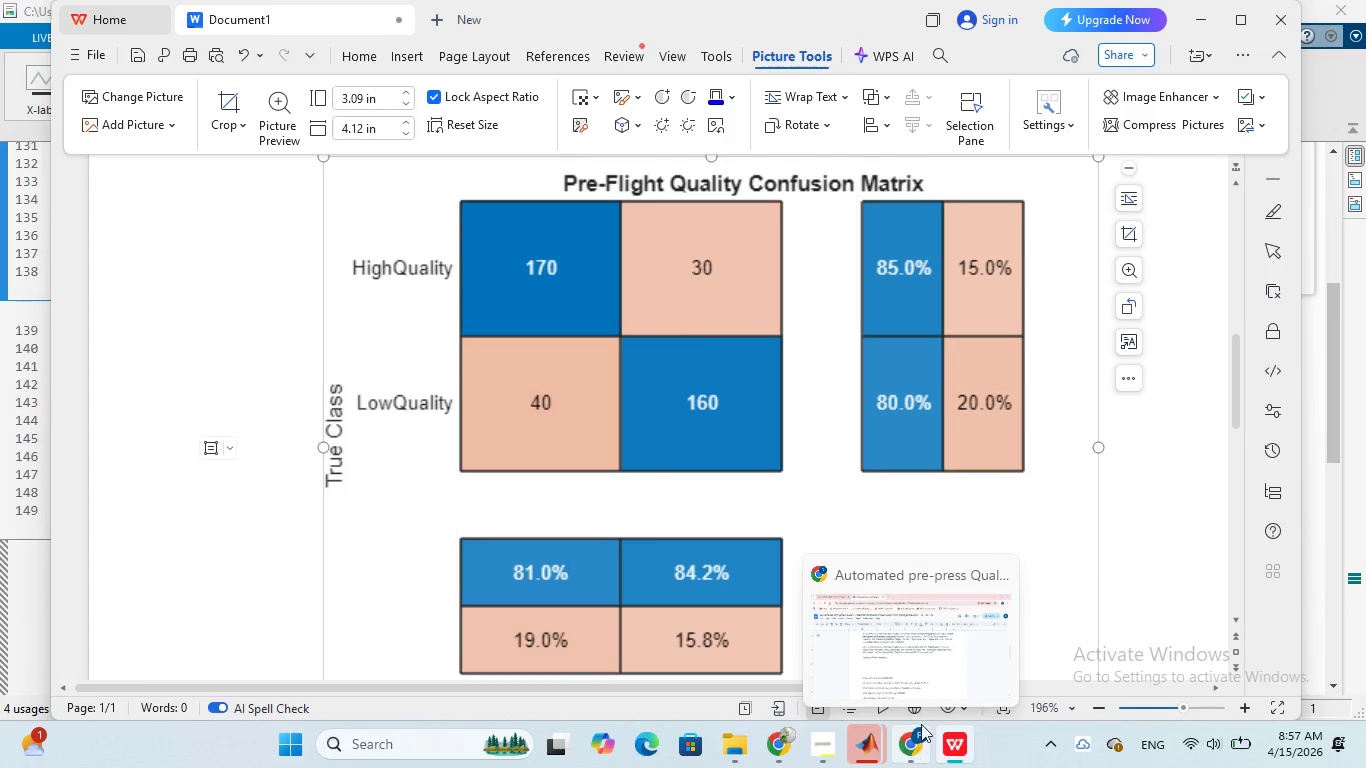 
left_click([941, 647])
 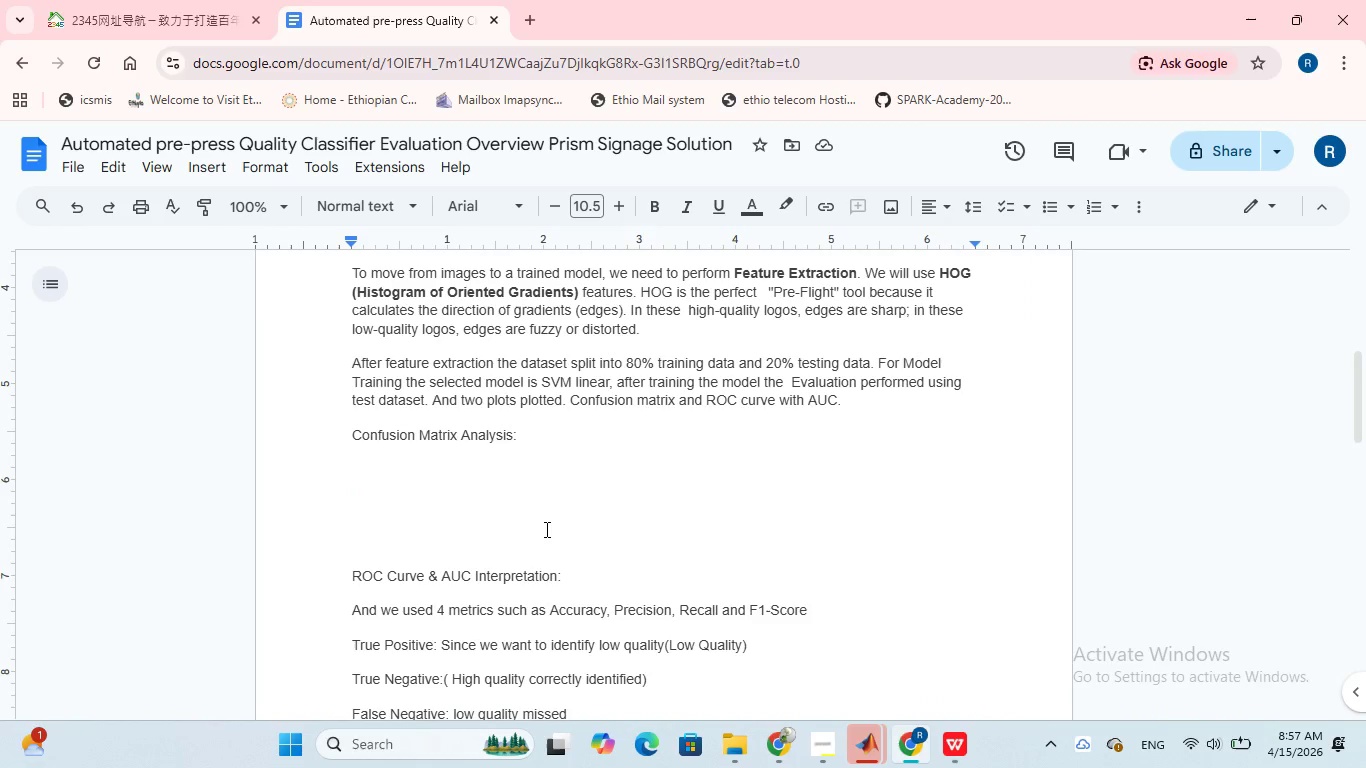 
key(Control+V)
 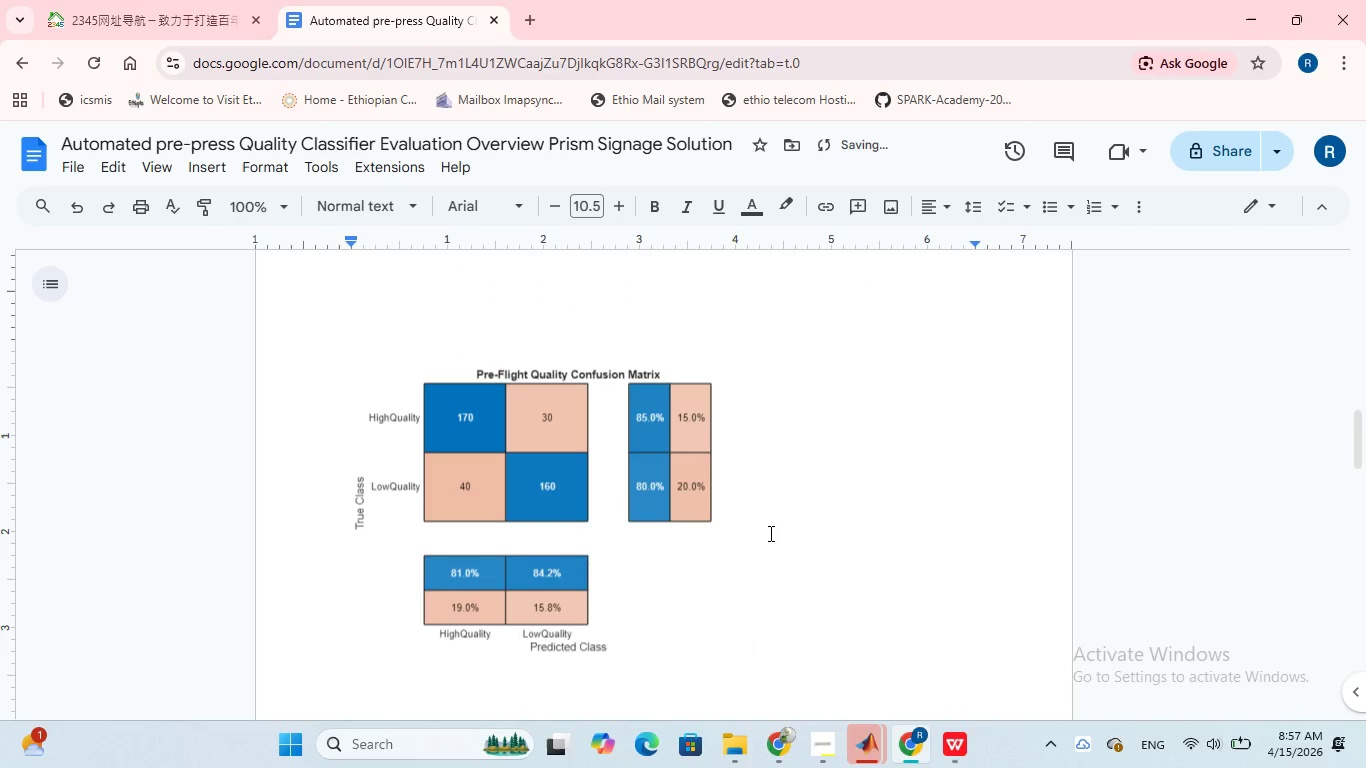 
key(Enter)
 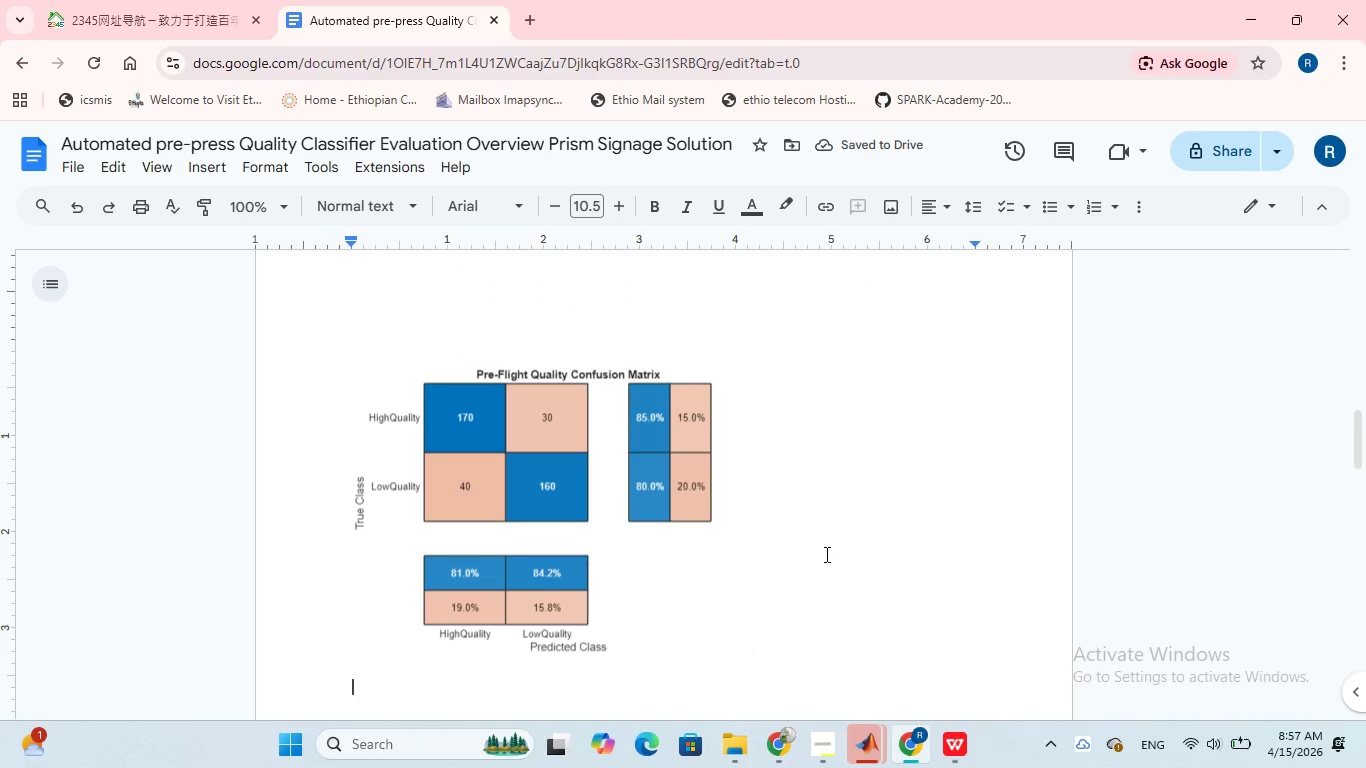 
mouse_move([896, 752])
 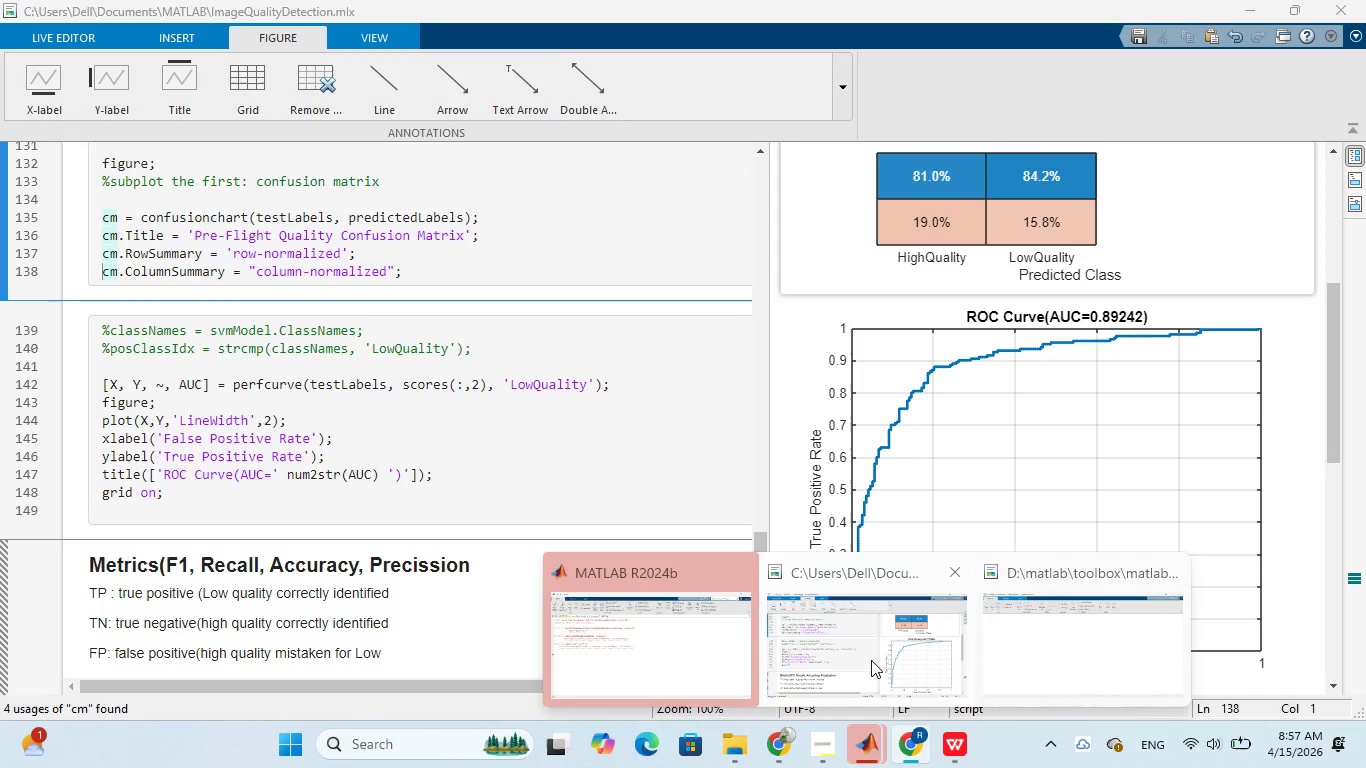 
mouse_move([925, 697])
 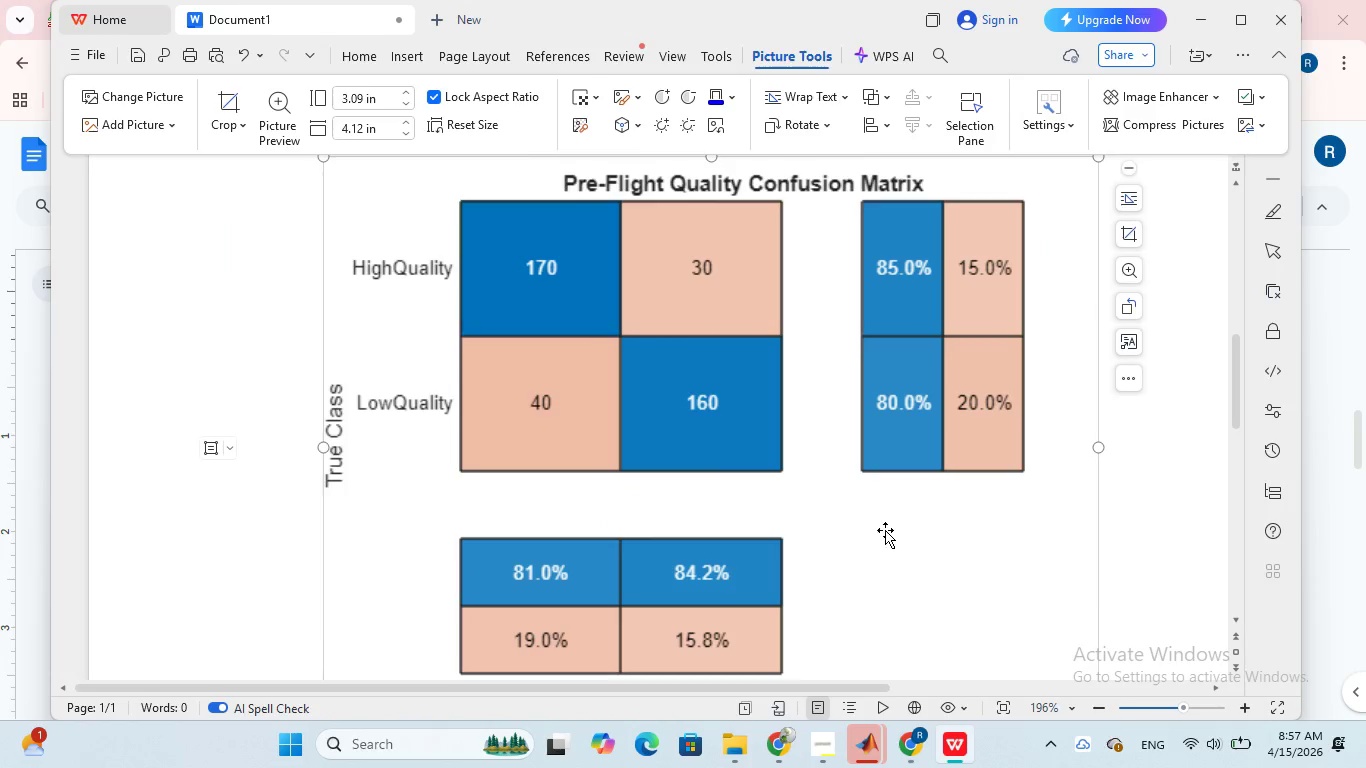 
scroll: coordinate [885, 528], scroll_direction: up, amount: 8.0
 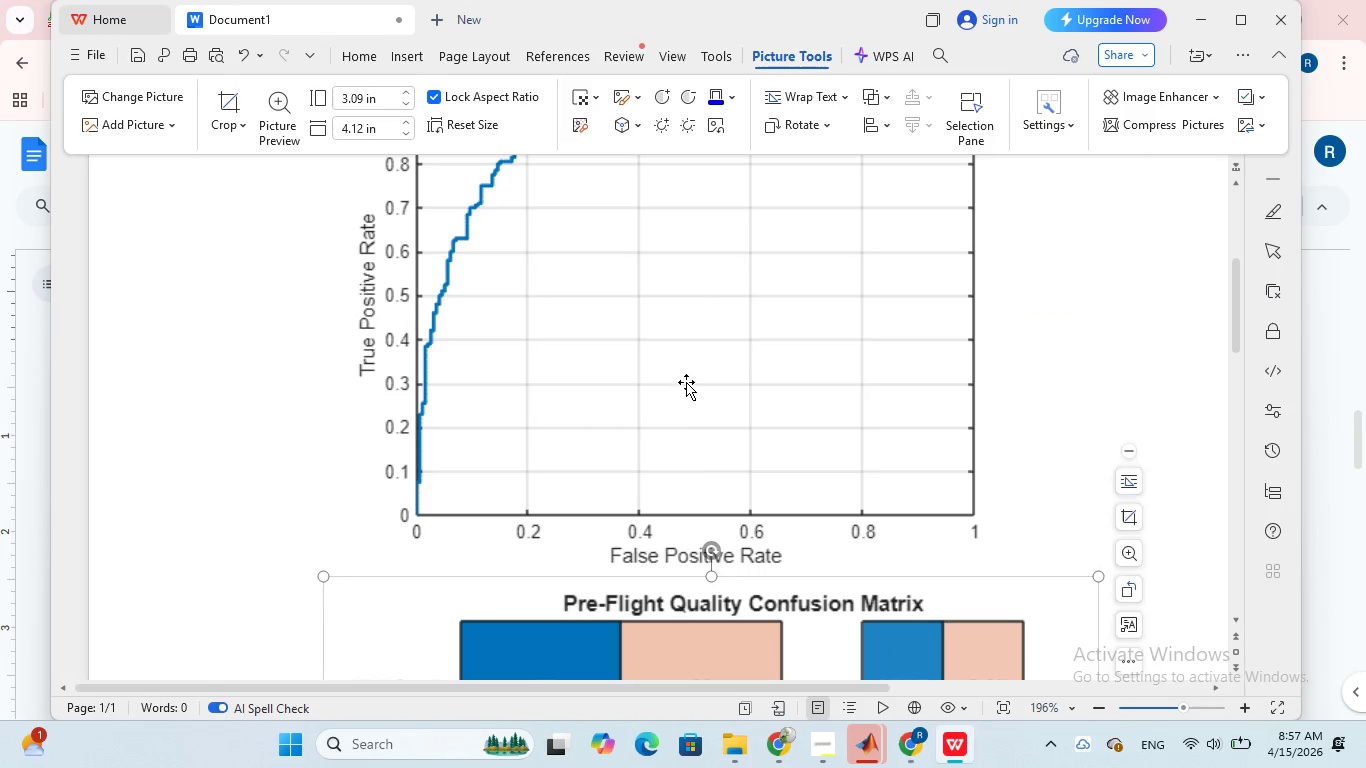 
left_click([686, 382])
 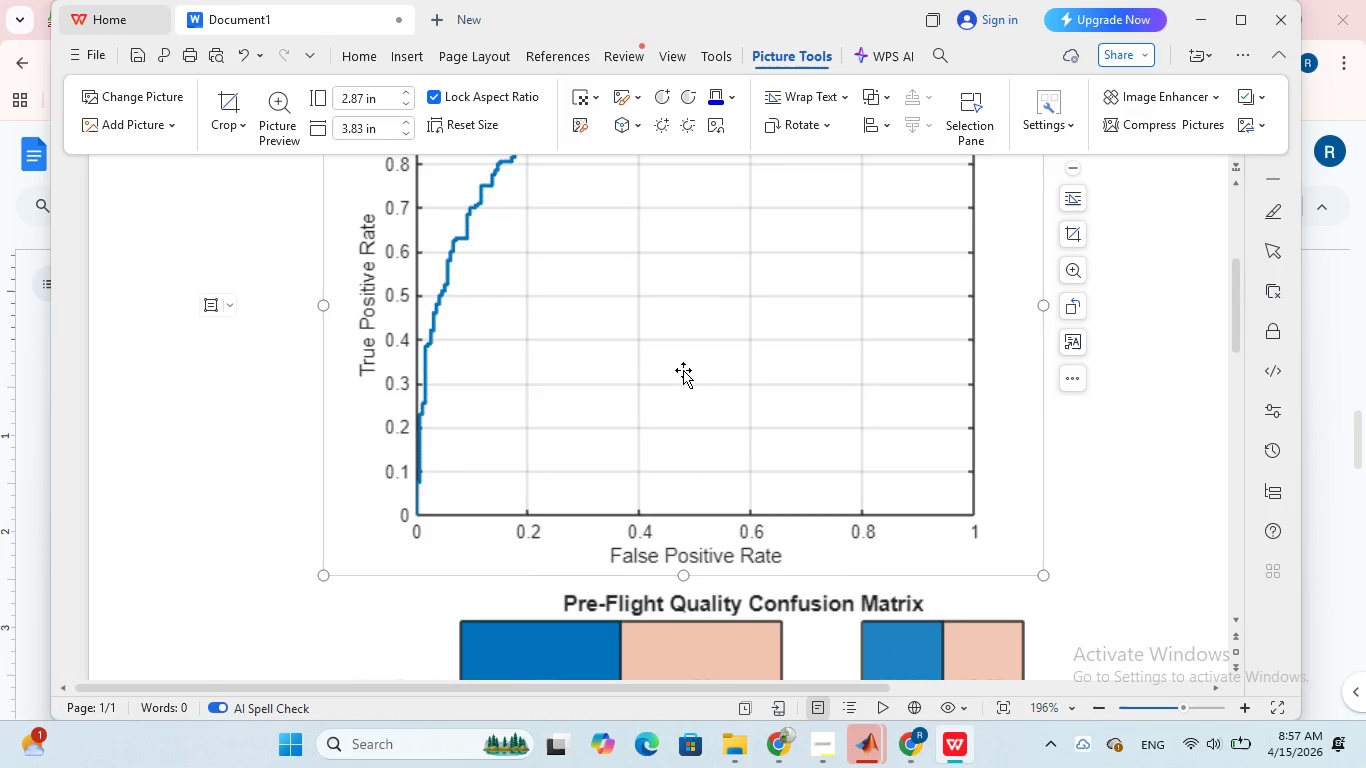 
scroll: coordinate [456, 261], scroll_direction: up, amount: 4.0
 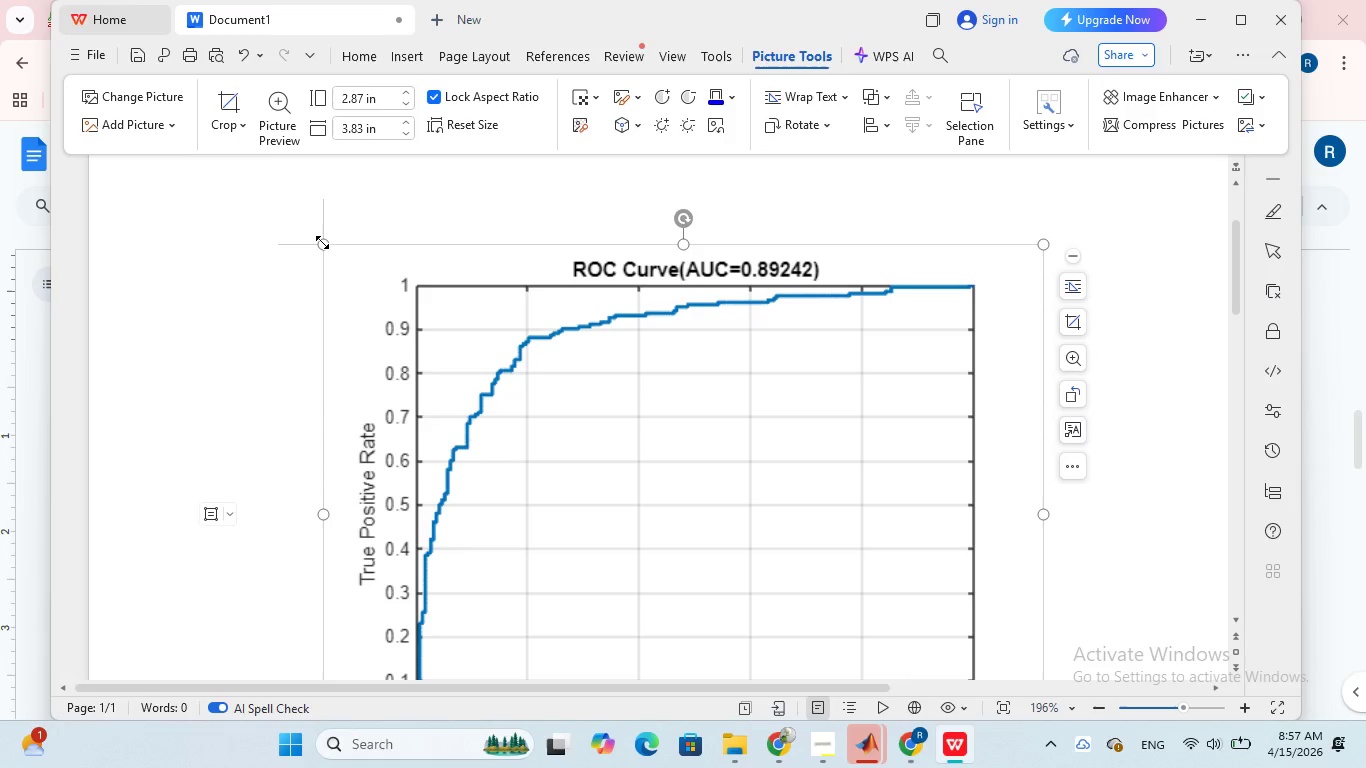 
left_click_drag(start_coordinate=[324, 241], to_coordinate=[424, 347])
 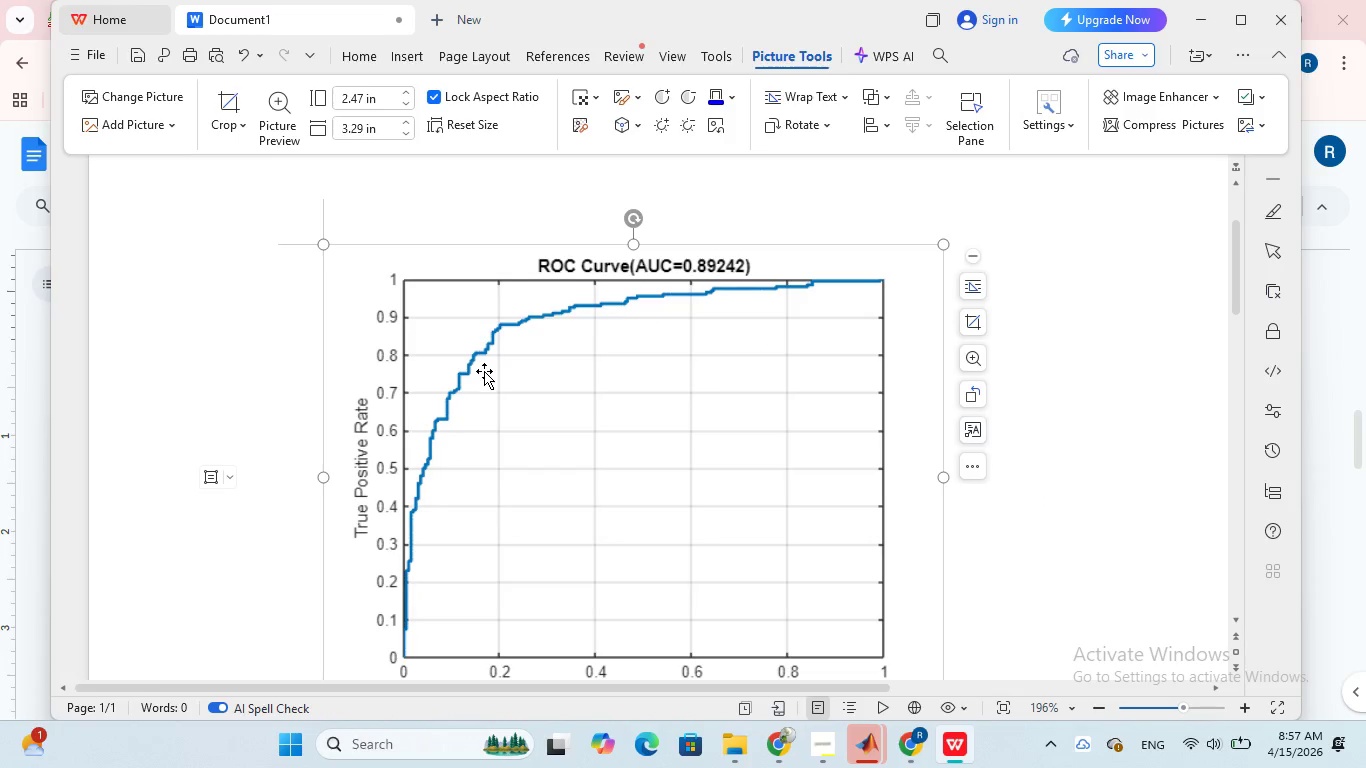 
left_click([484, 371])
 